 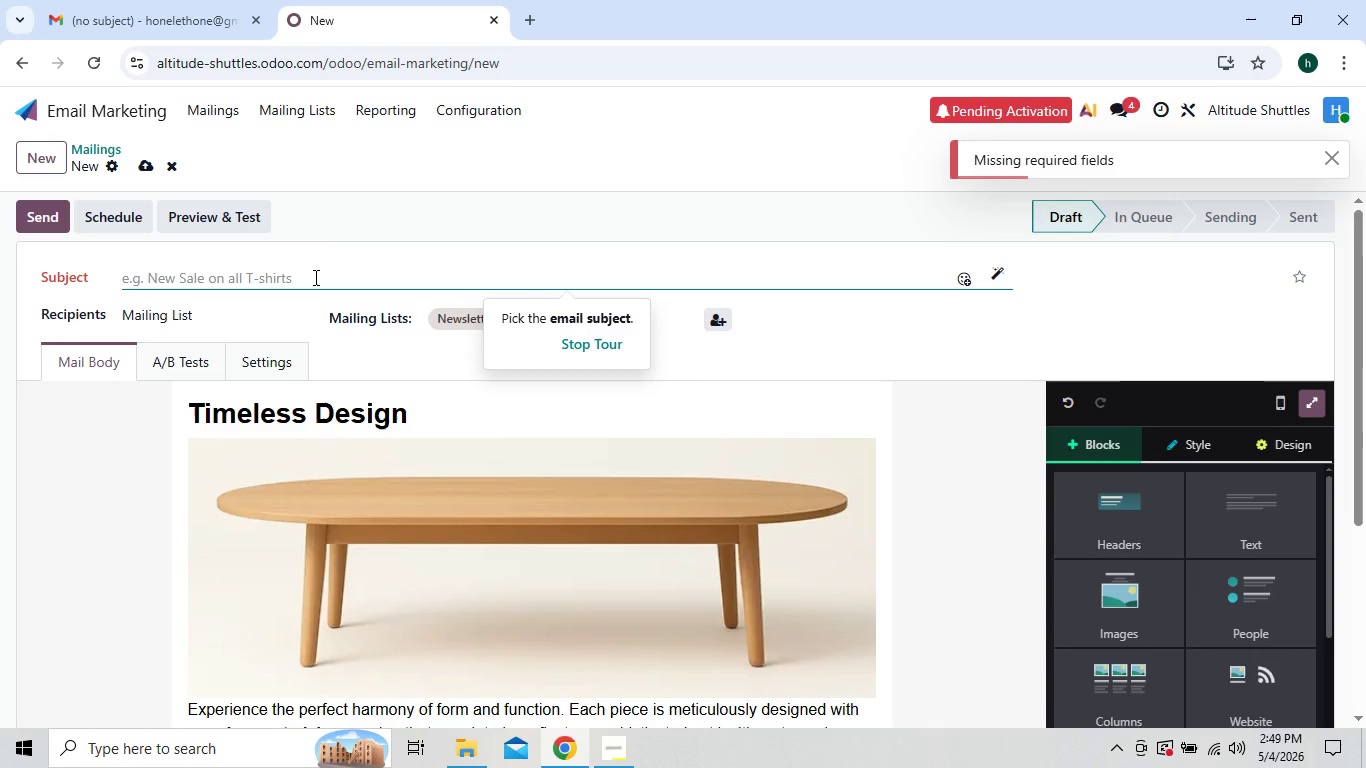 
type(Final Call: Limied Availability for )
 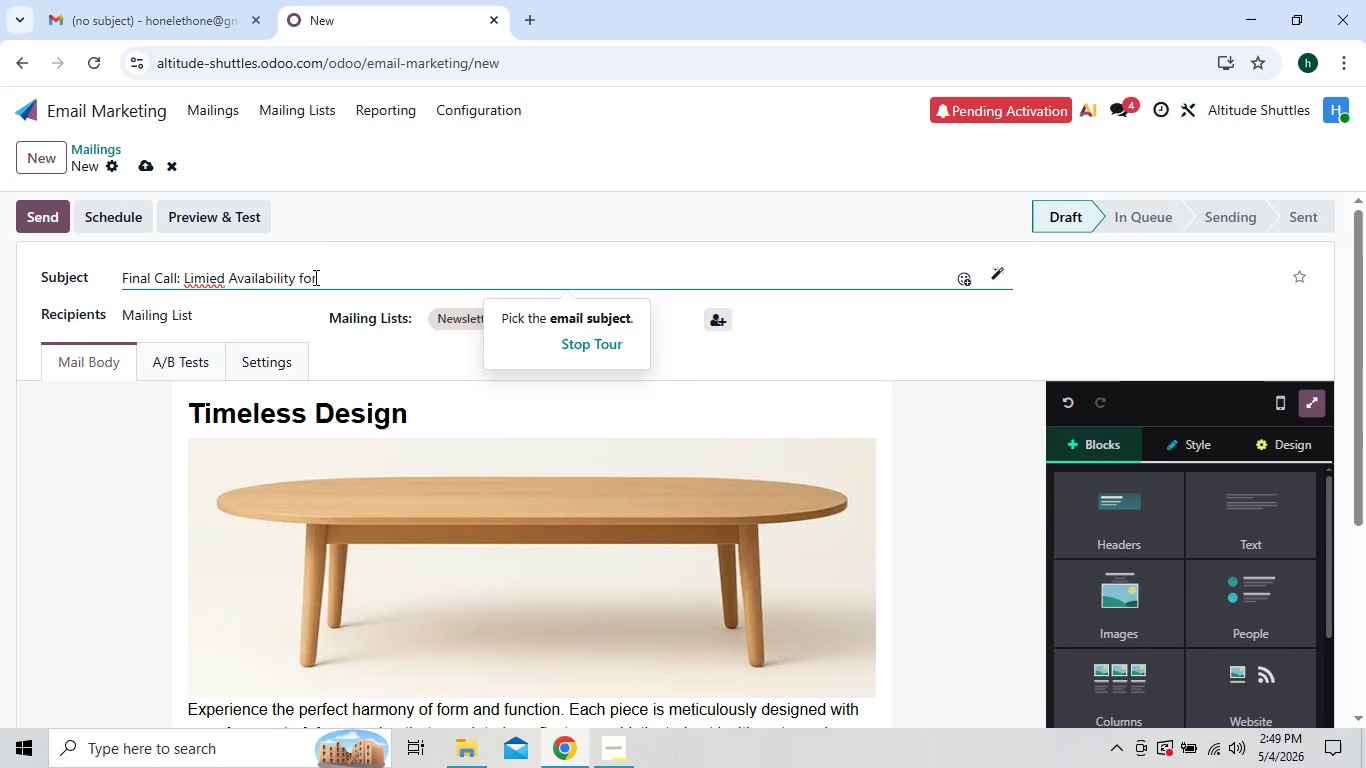 
type({{obect)
 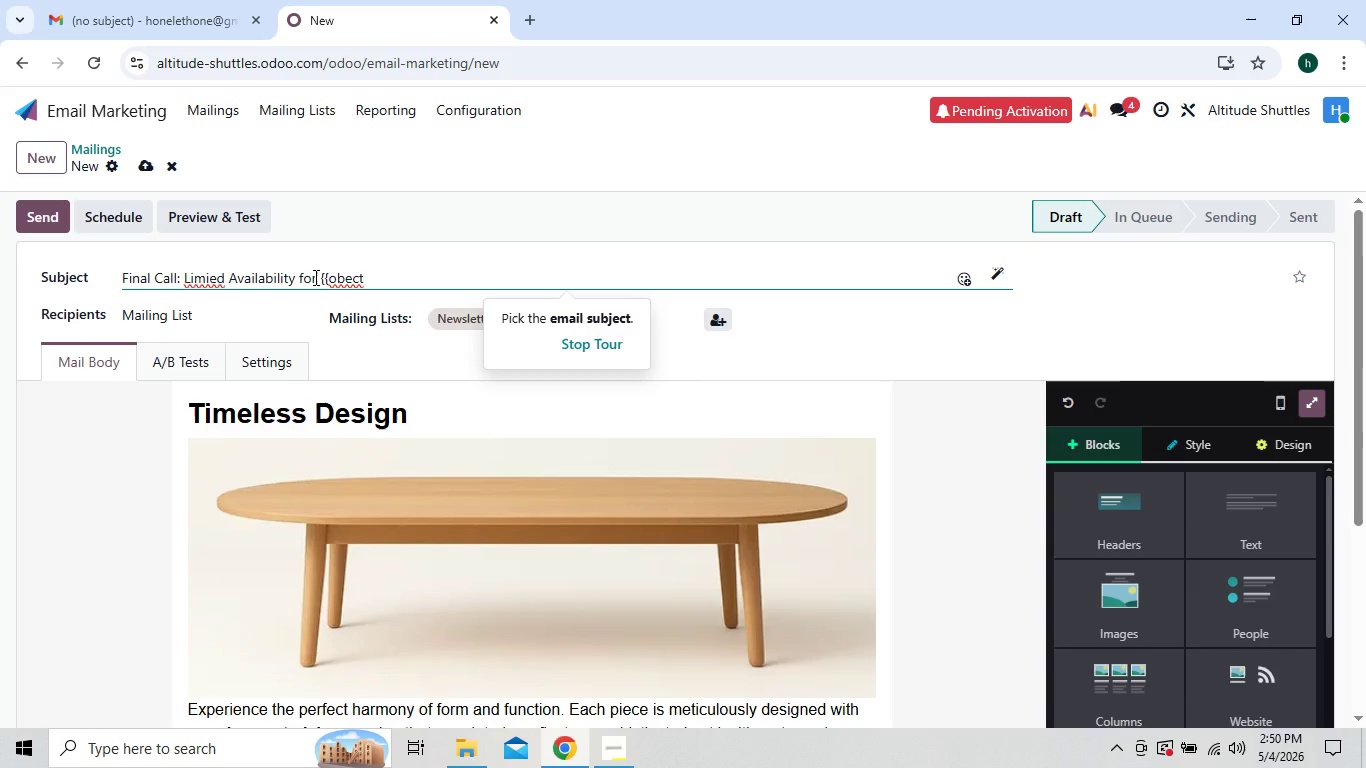 
type(.destination)
 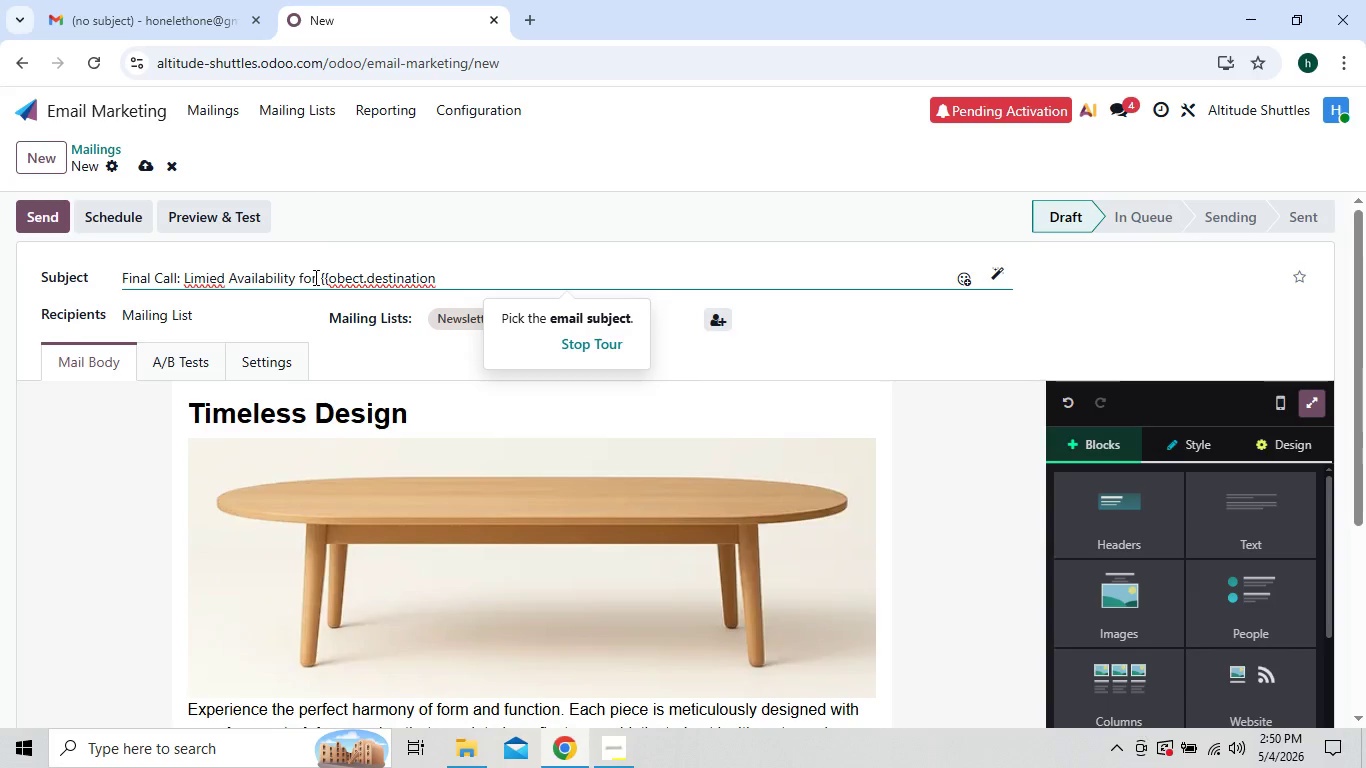 
type(_re)
 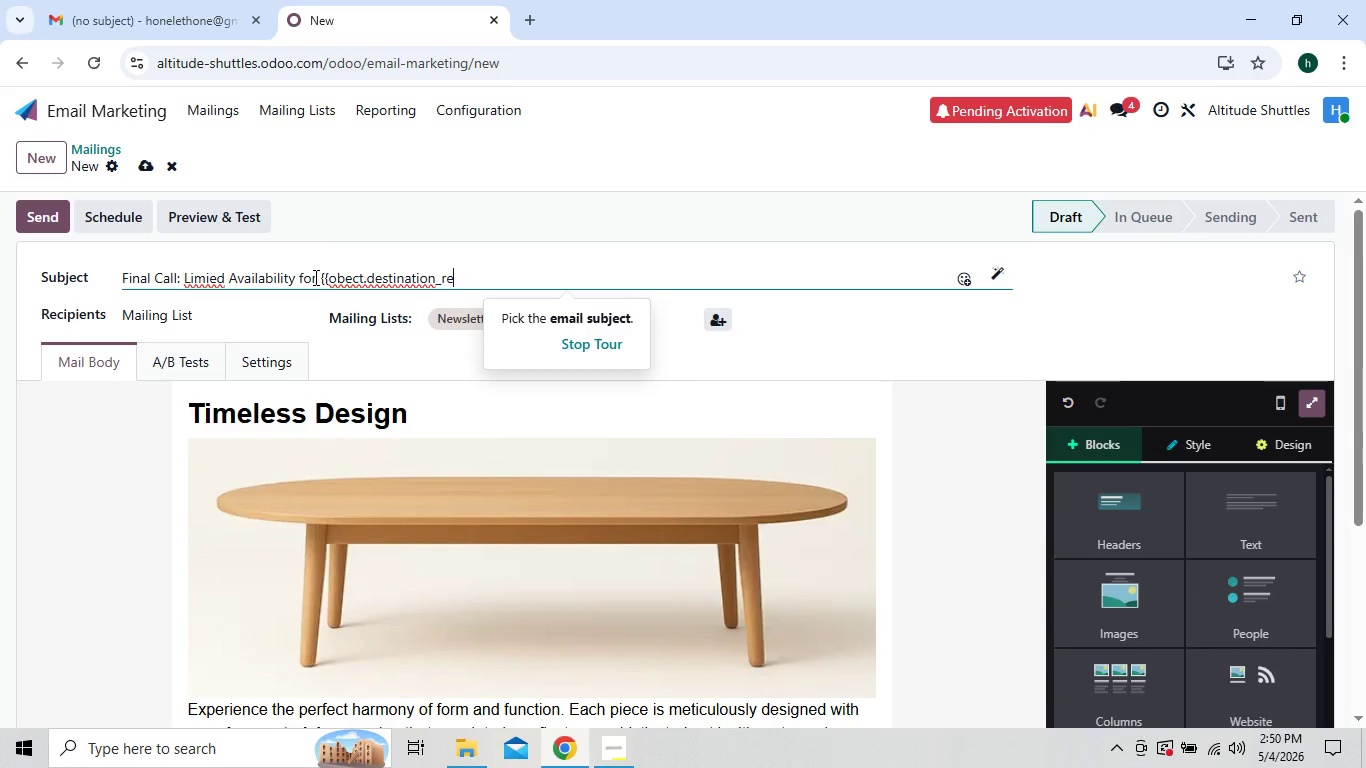 
type(sort)
 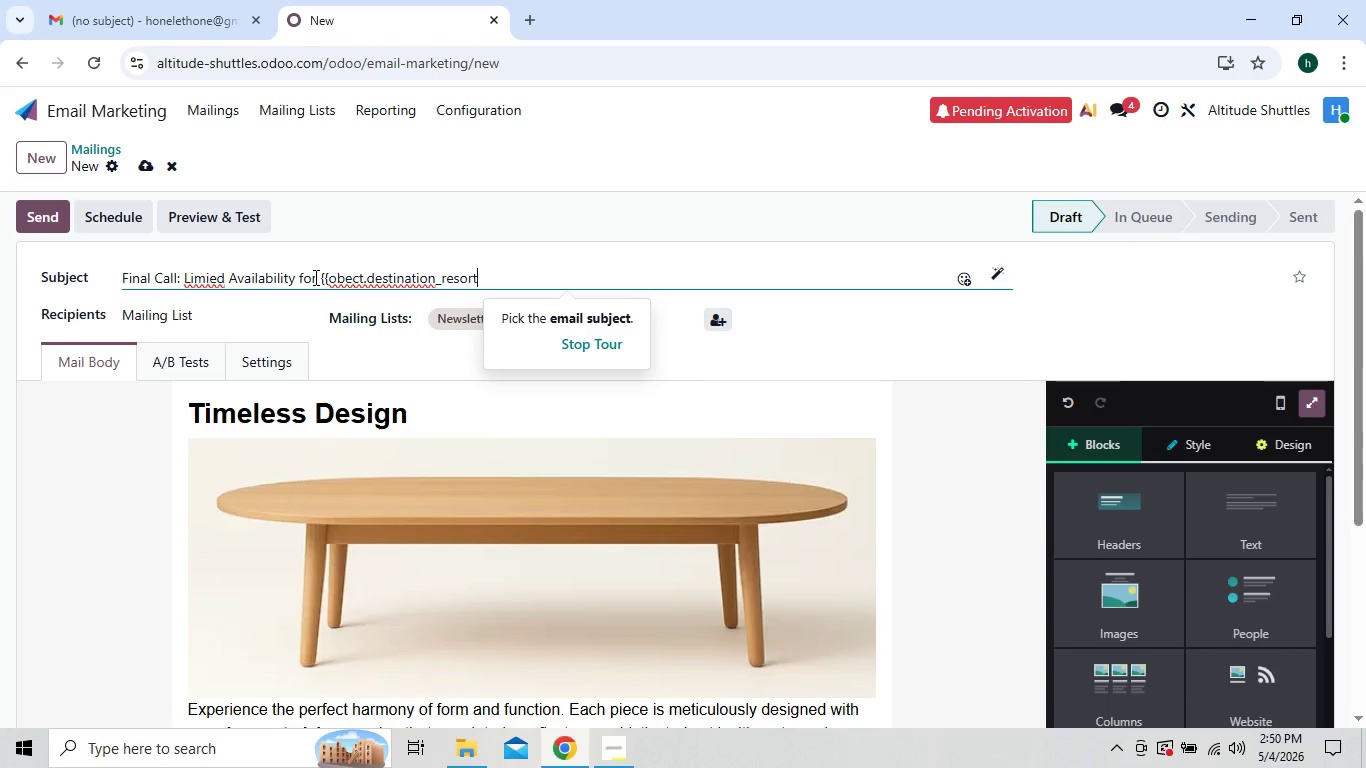 
key(Shift+BracketRight)
 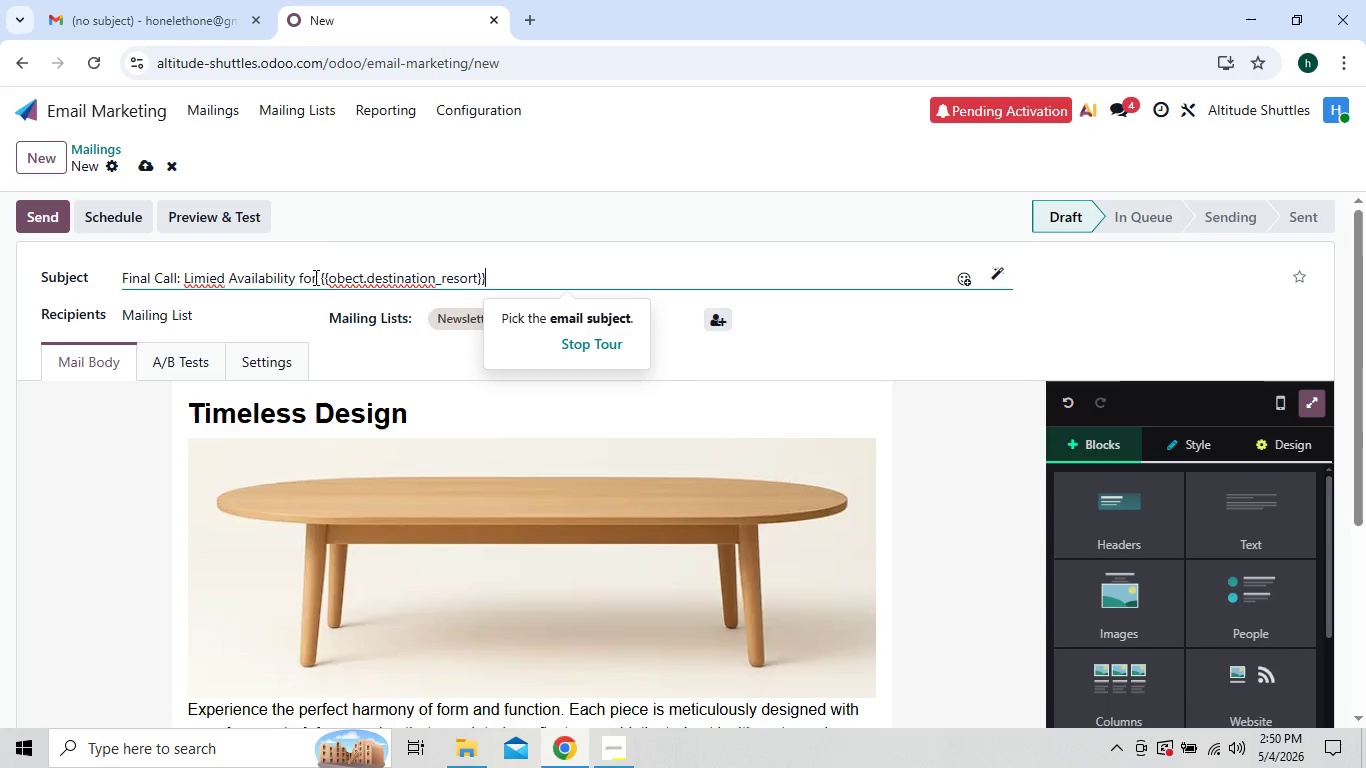 
key(Shift+BracketRight)
 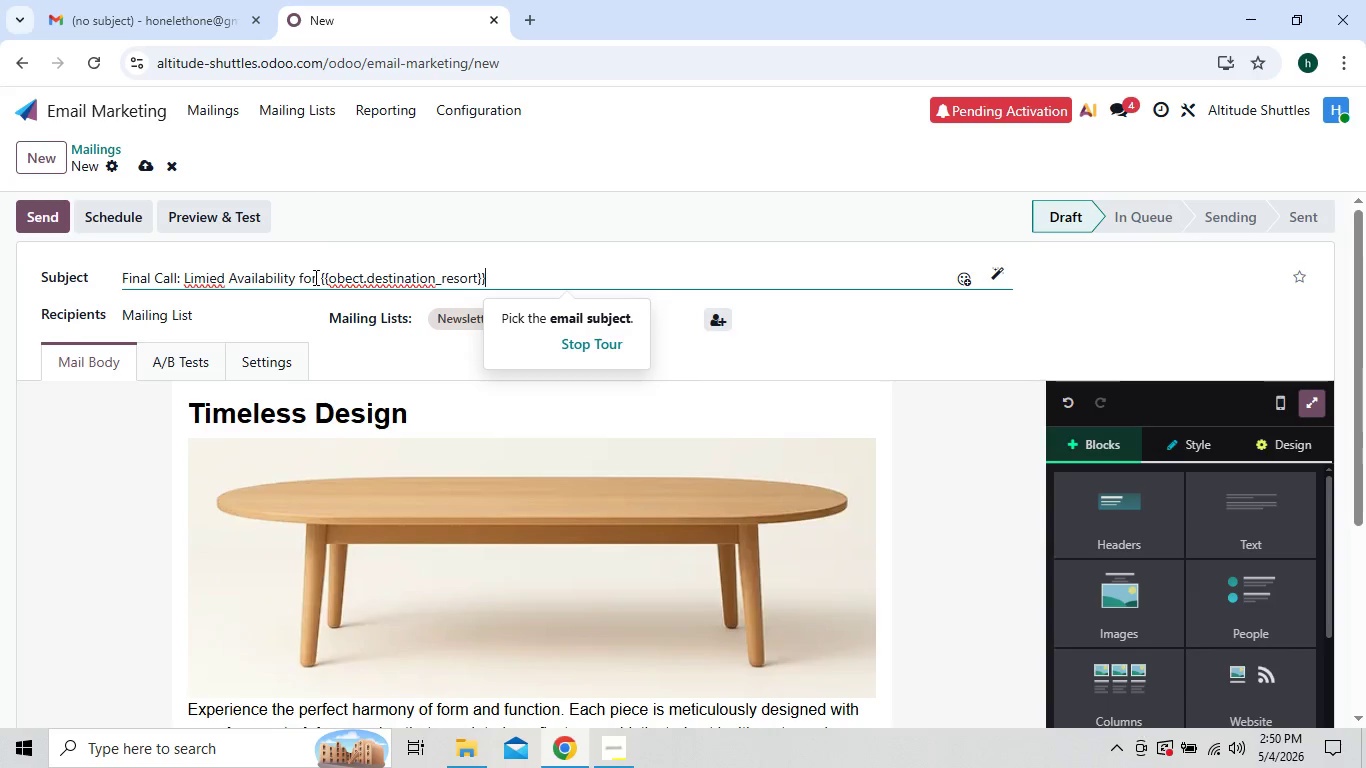 
key(ArrowLeft)
 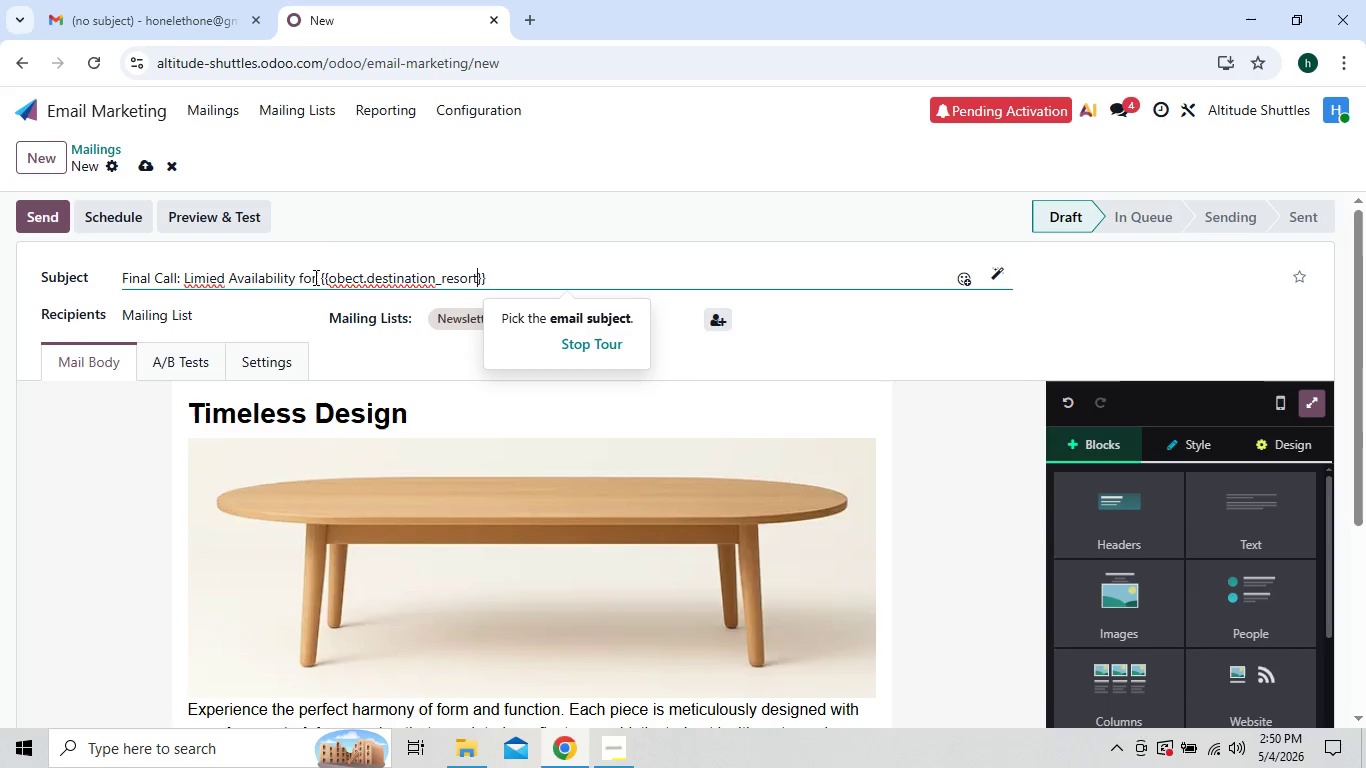 
key(ArrowLeft)
 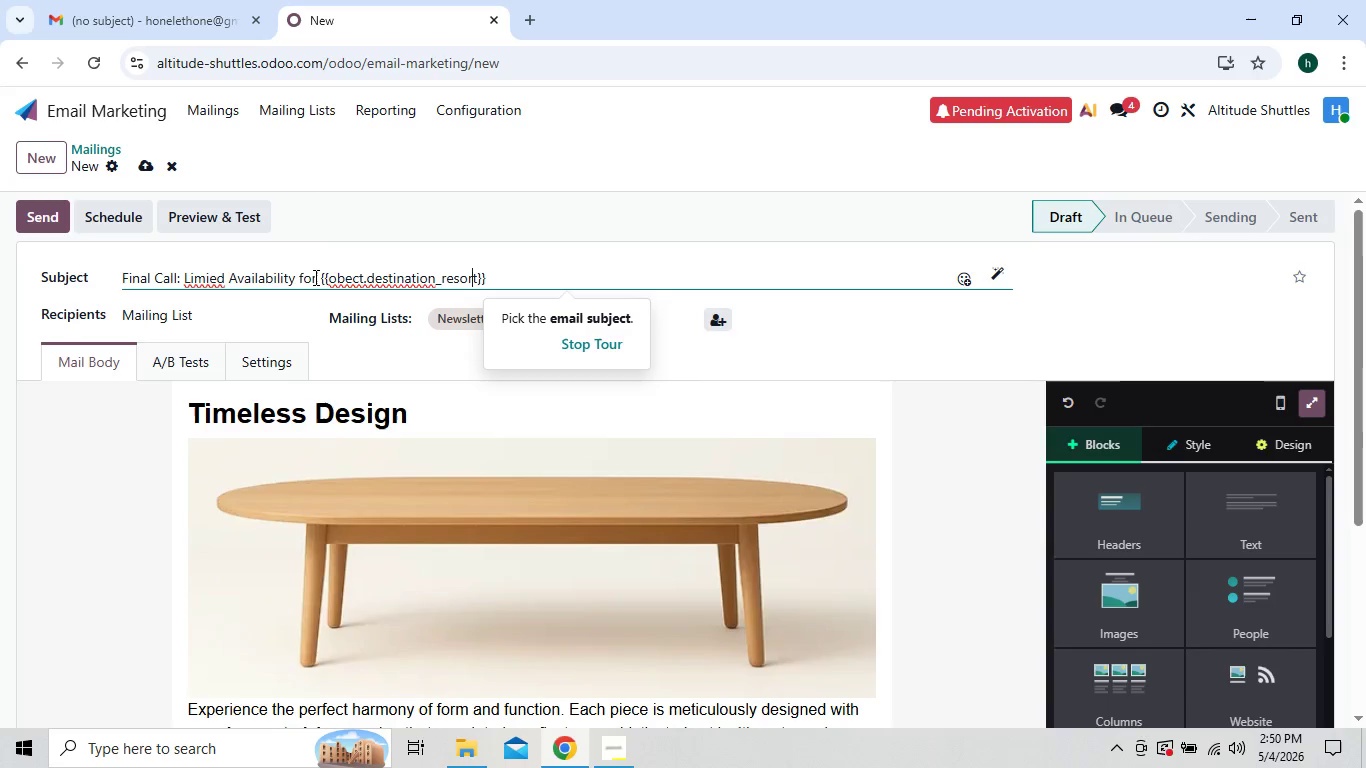 
hold_key(key=ArrowLeft, duration=1.5)
 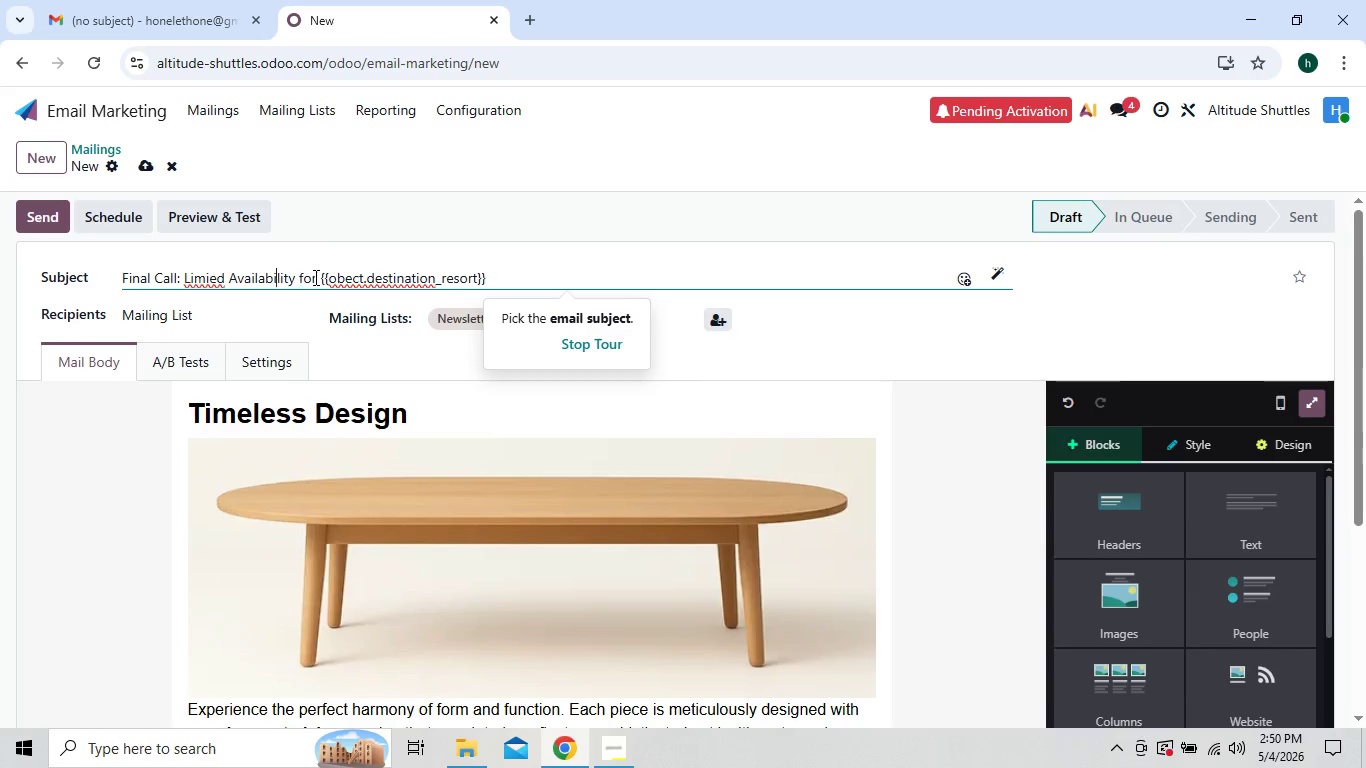 
key(ArrowLeft)
 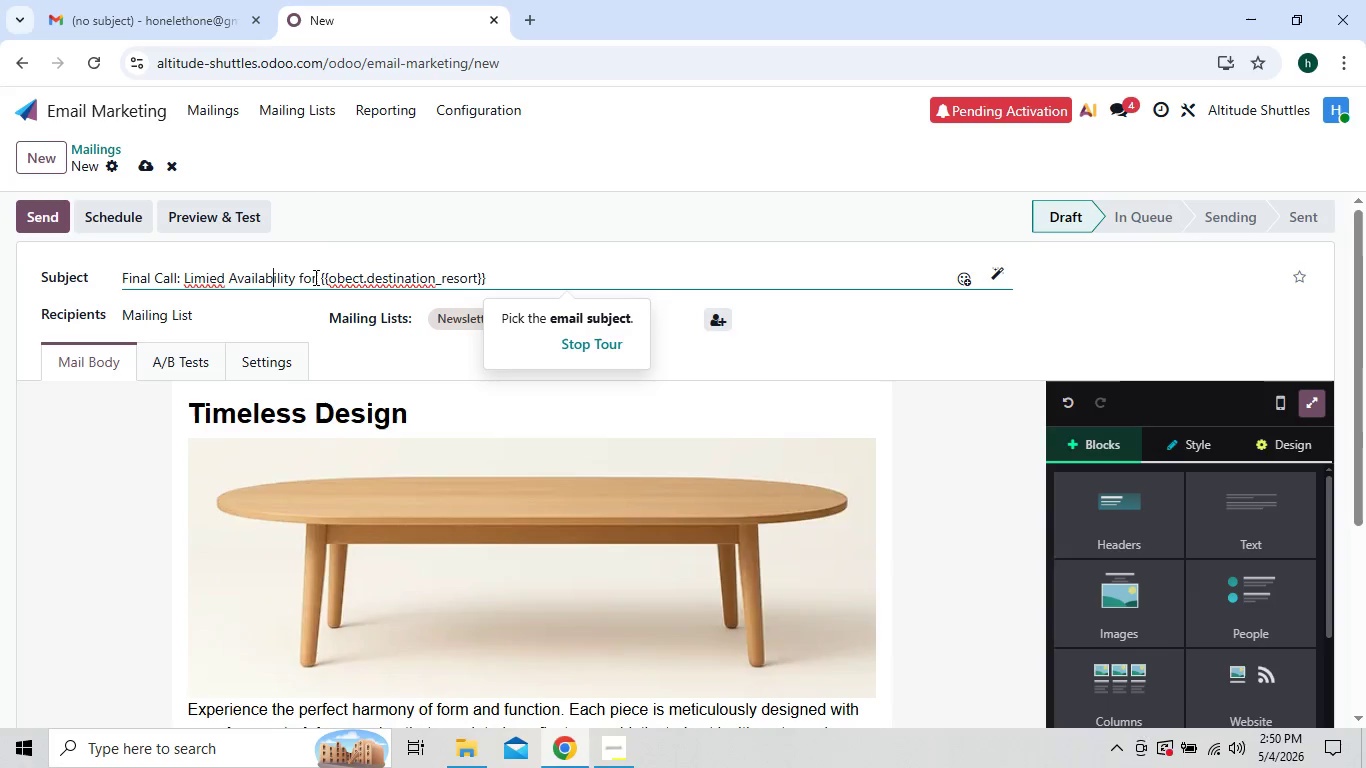 
key(ArrowLeft)
 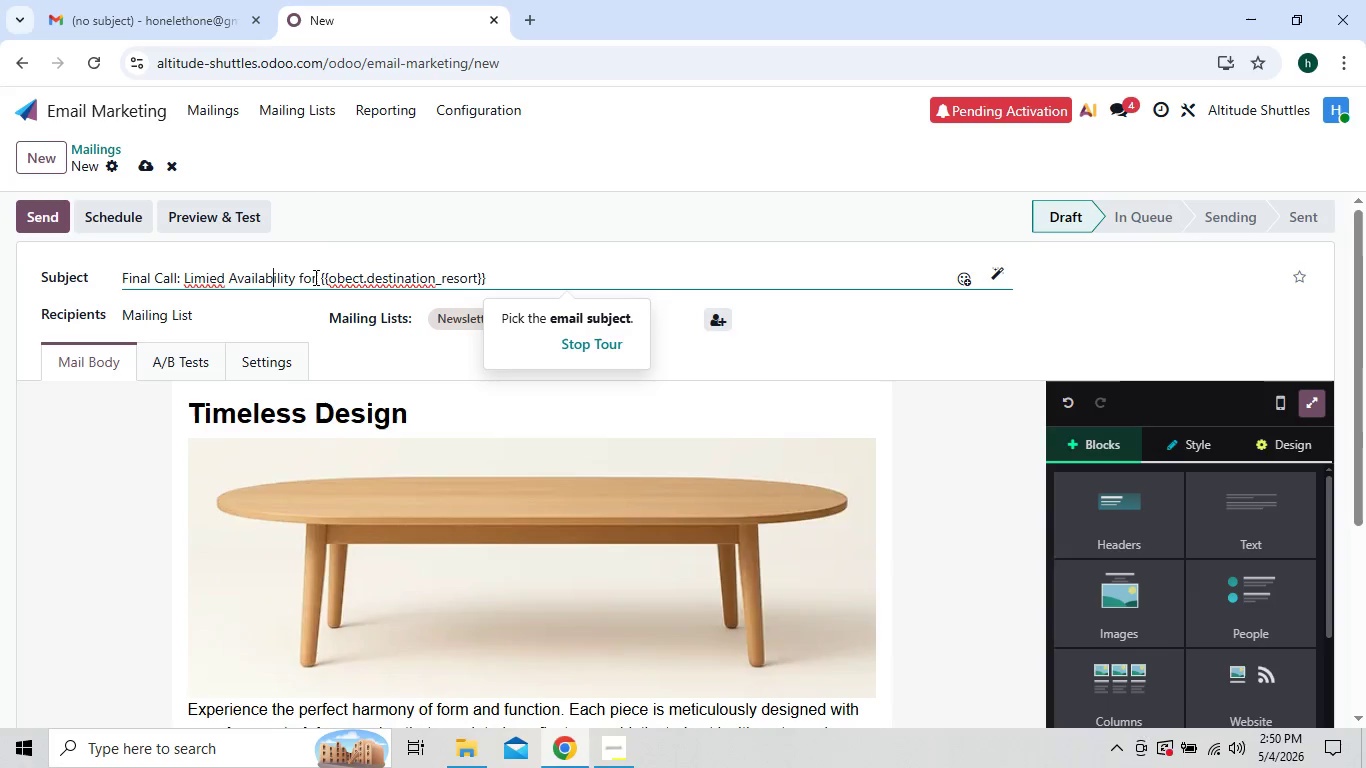 
key(ArrowLeft)
 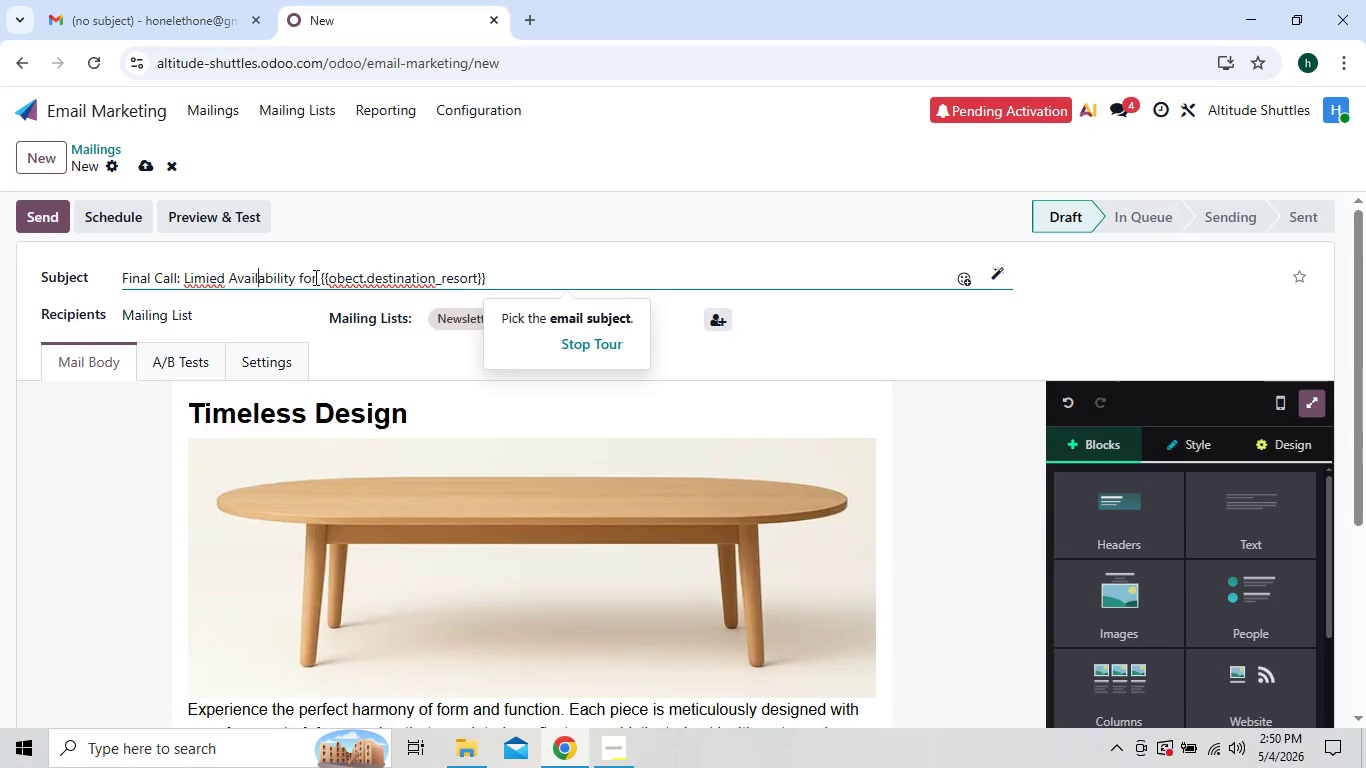 
key(ArrowLeft)
 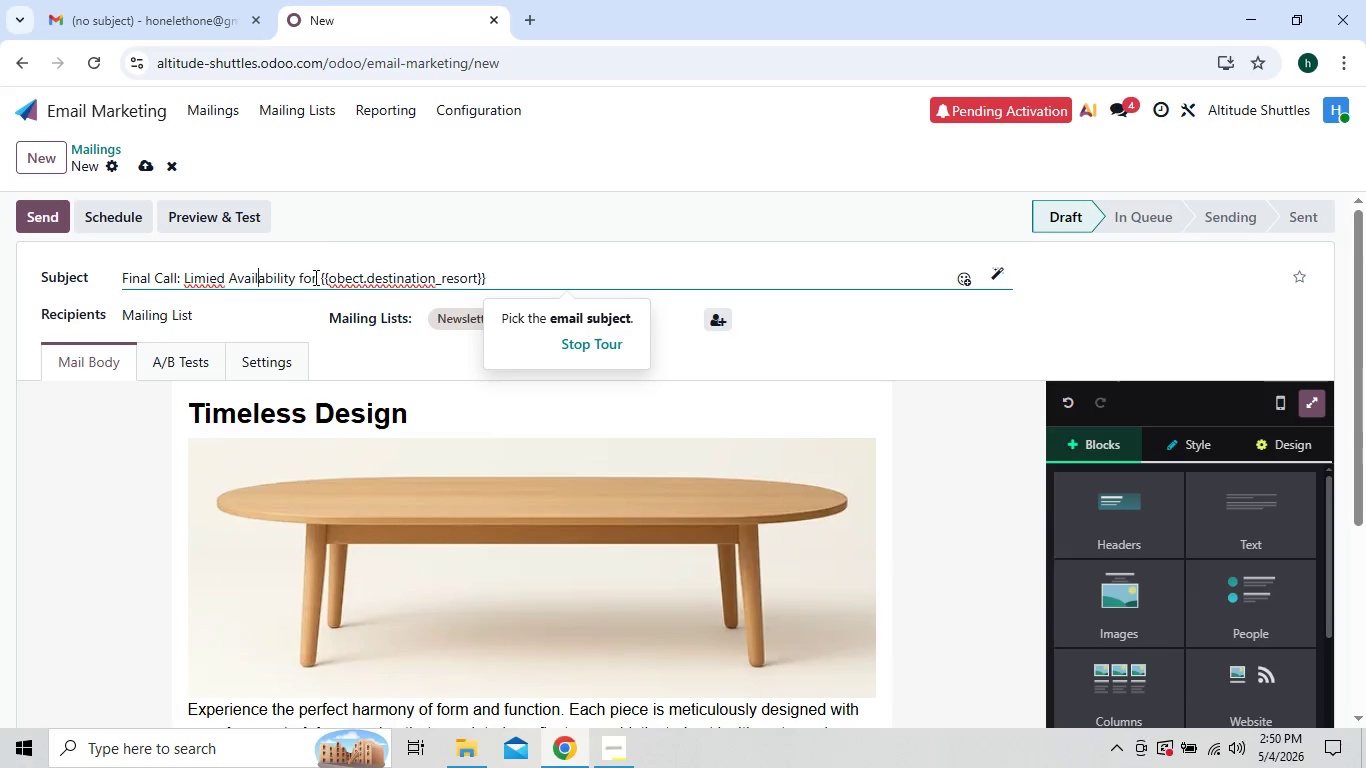 
key(ArrowLeft)
 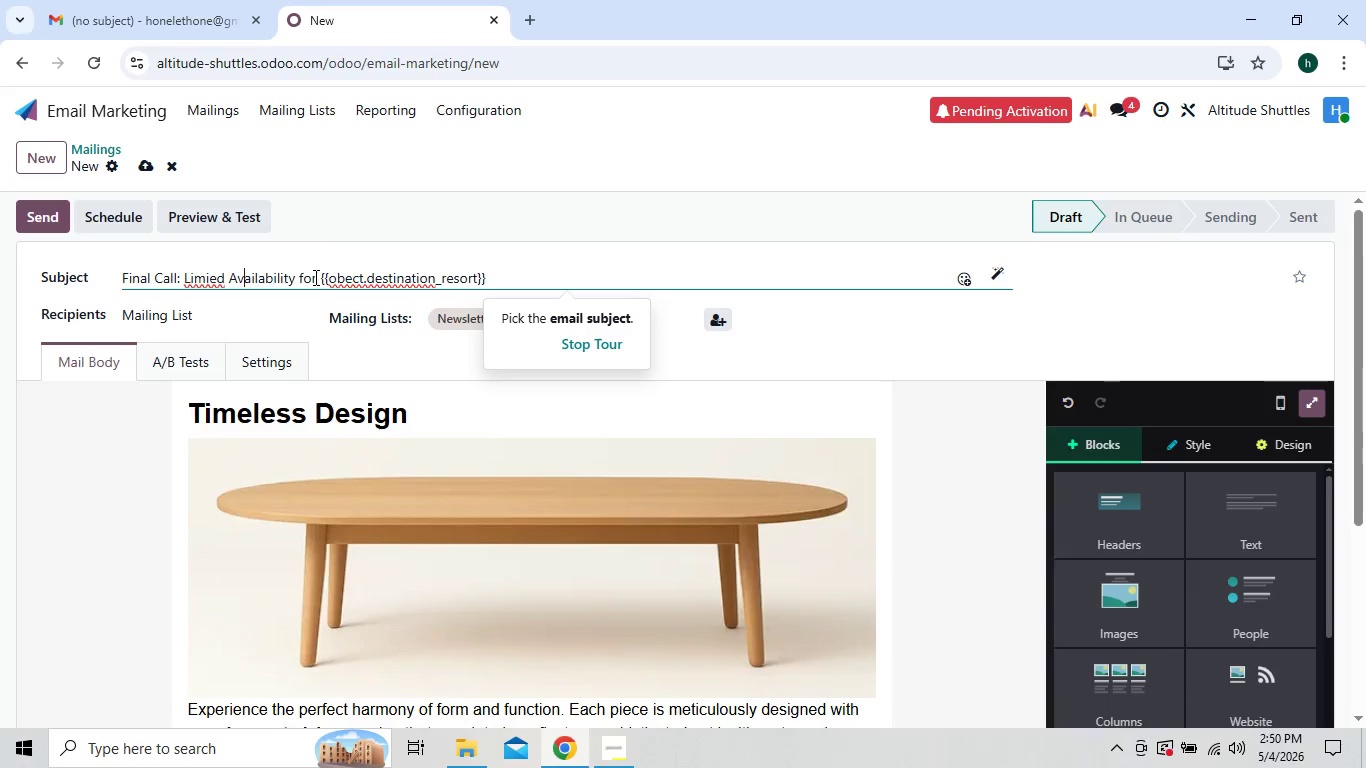 
key(ArrowLeft)
 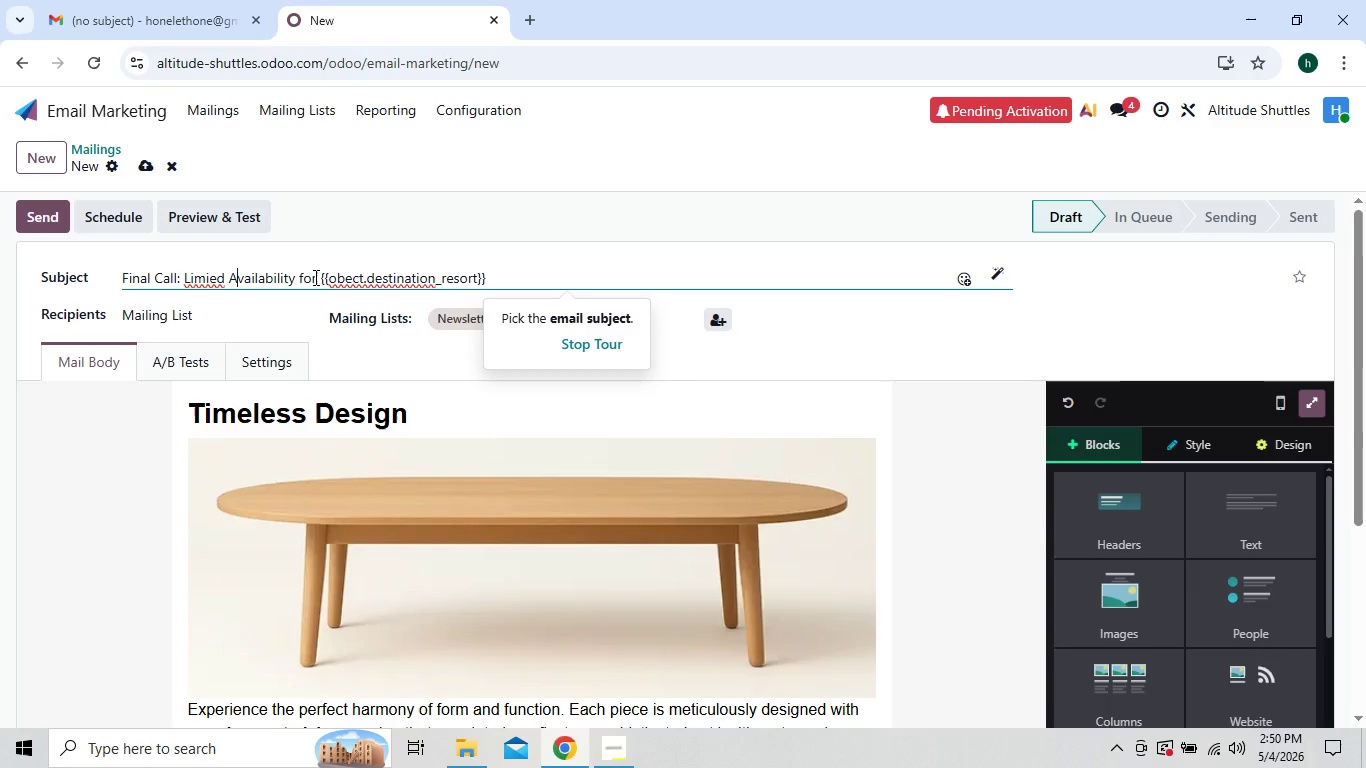 
key(ArrowLeft)
 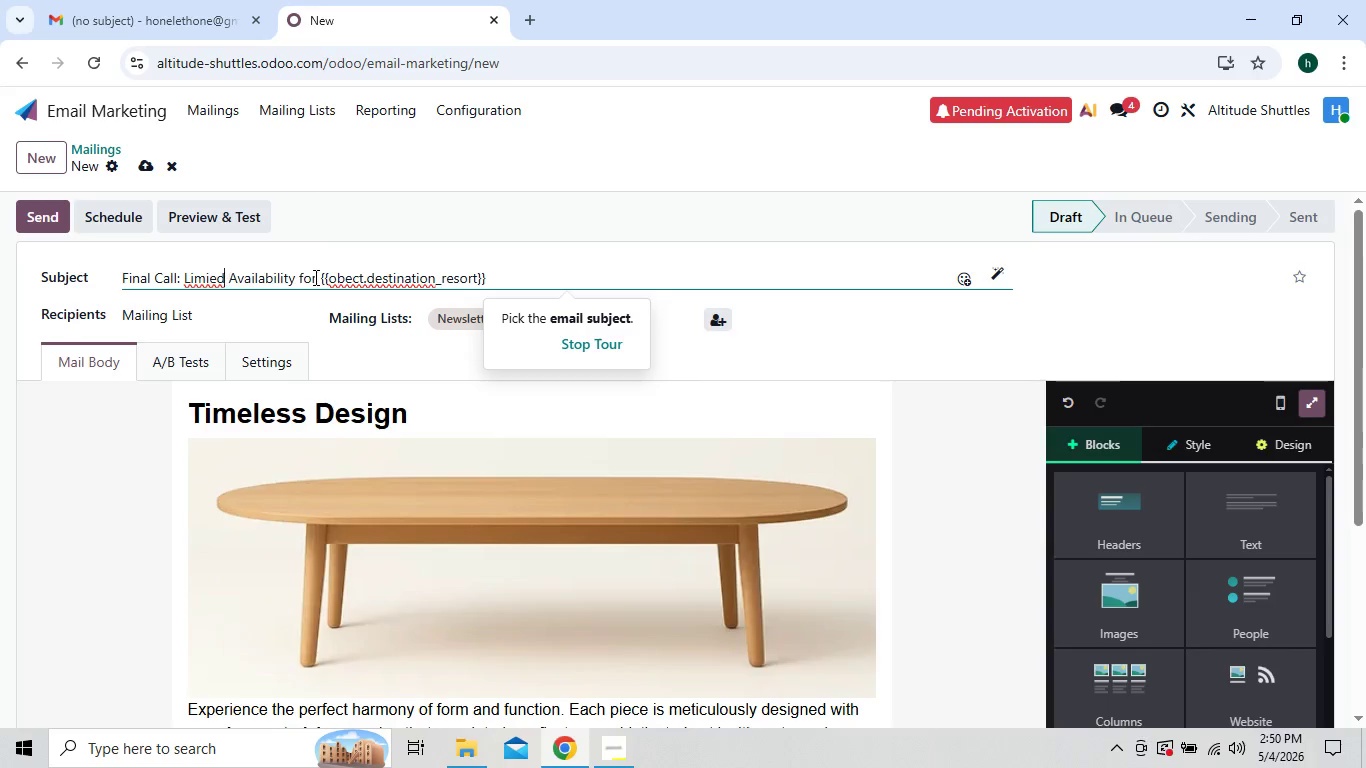 
key(ArrowLeft)
 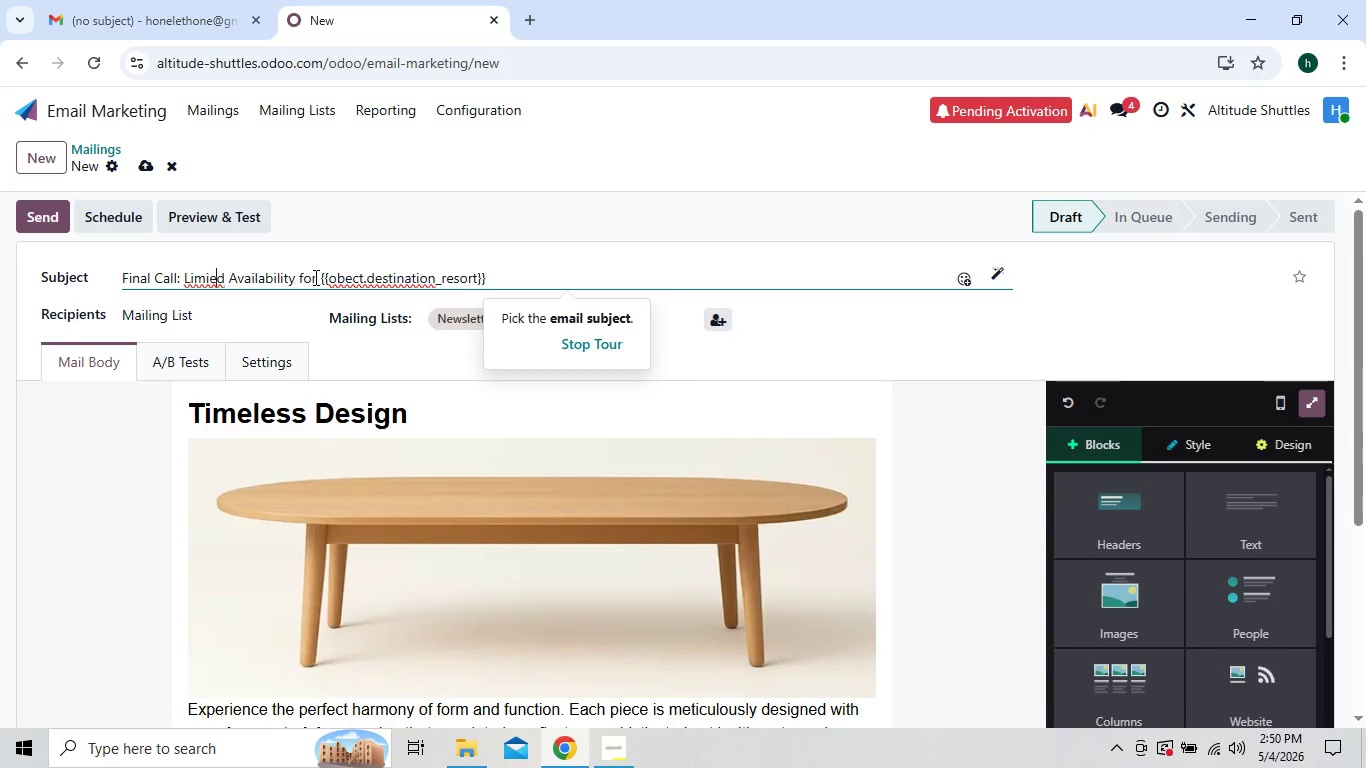 
key(ArrowLeft)
 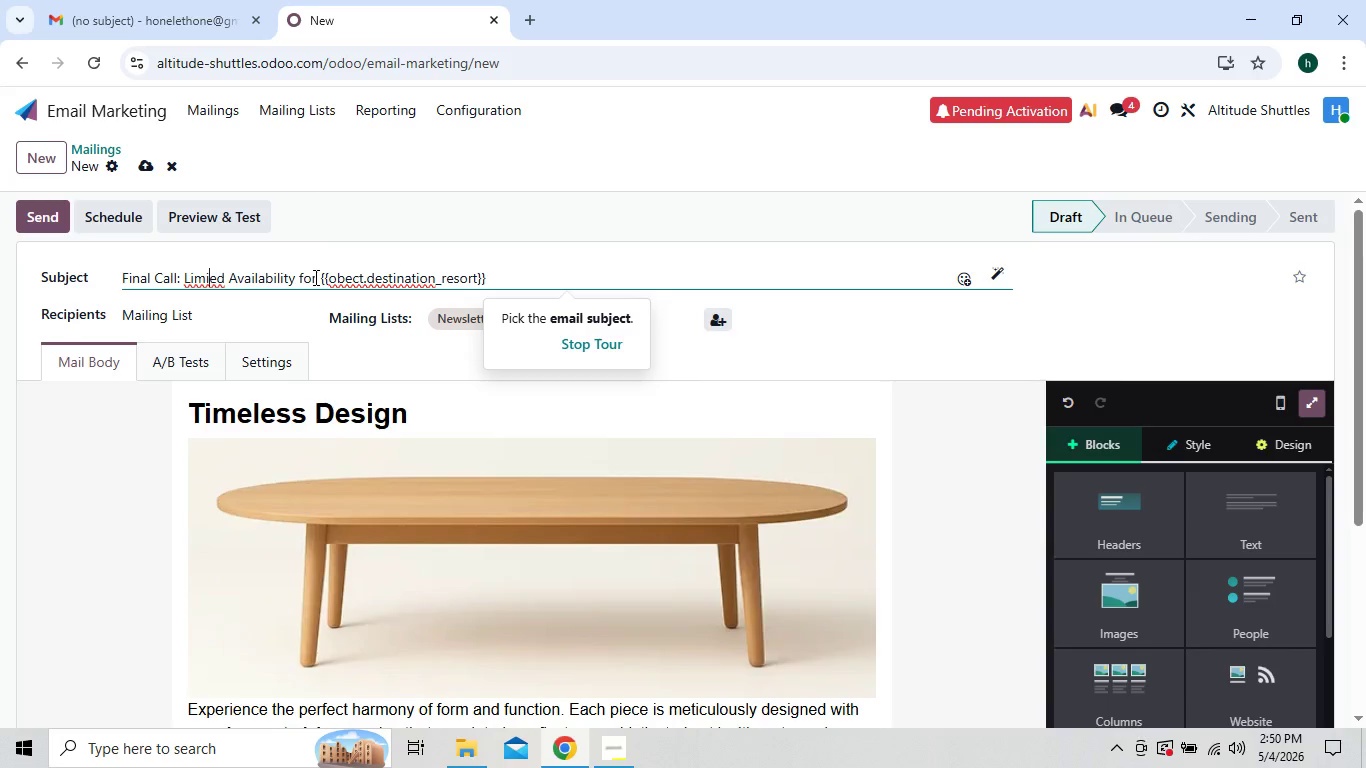 
key(ArrowLeft)
 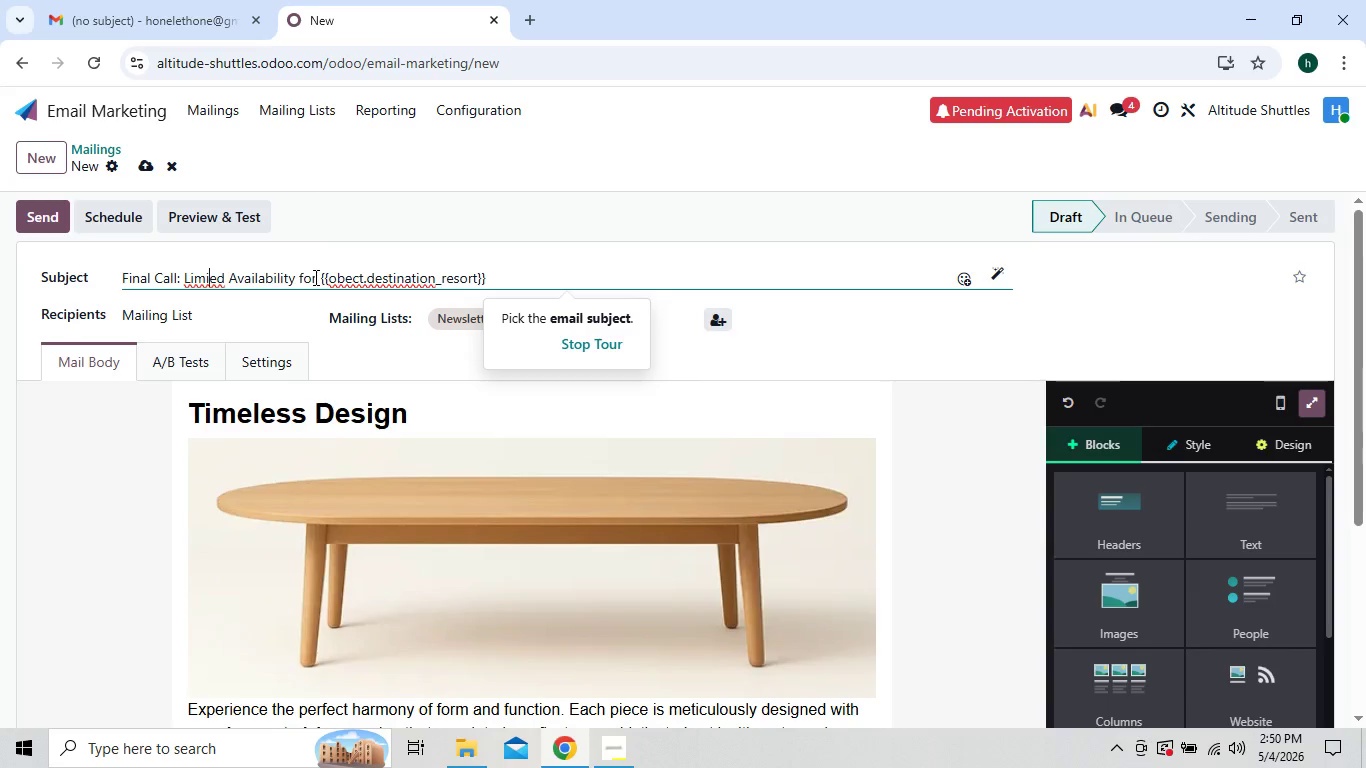 
key(T)
 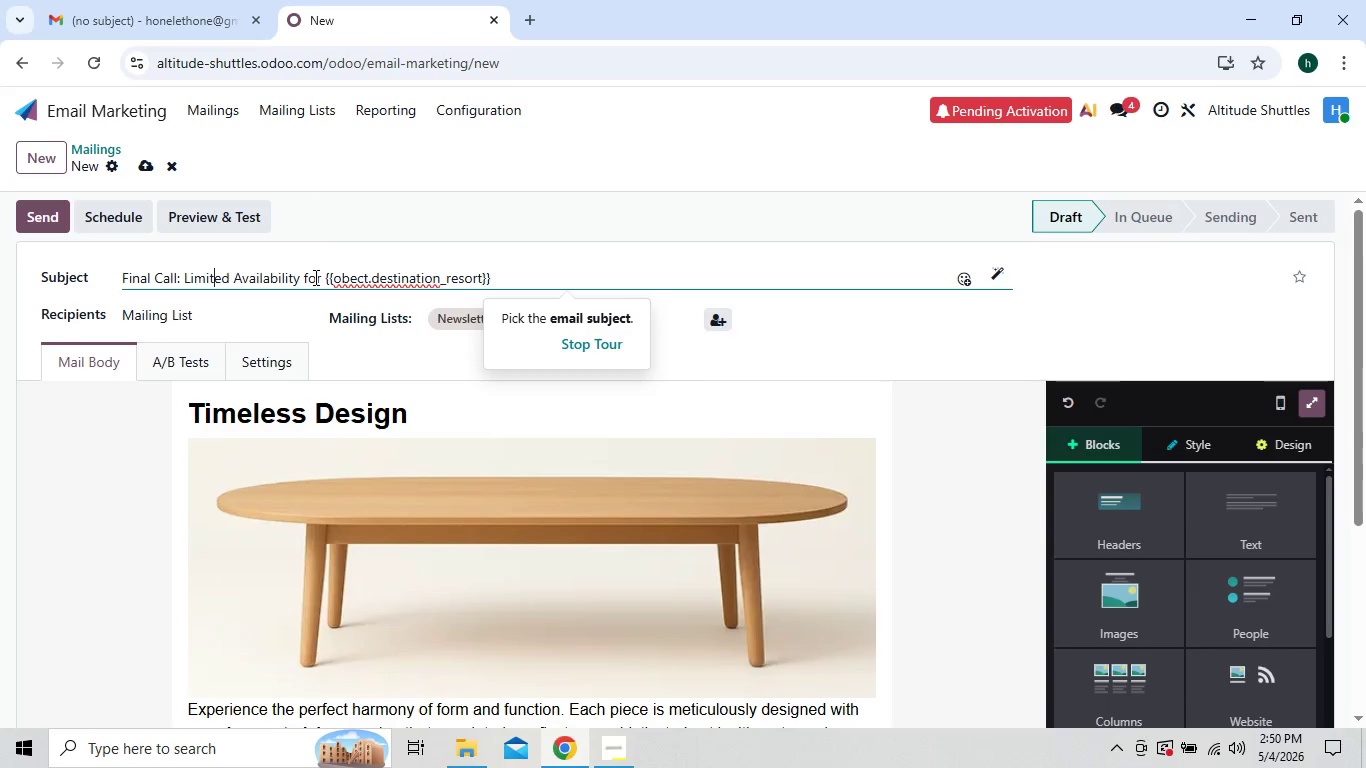 
hold_key(key=ArrowRight, duration=0.84)
 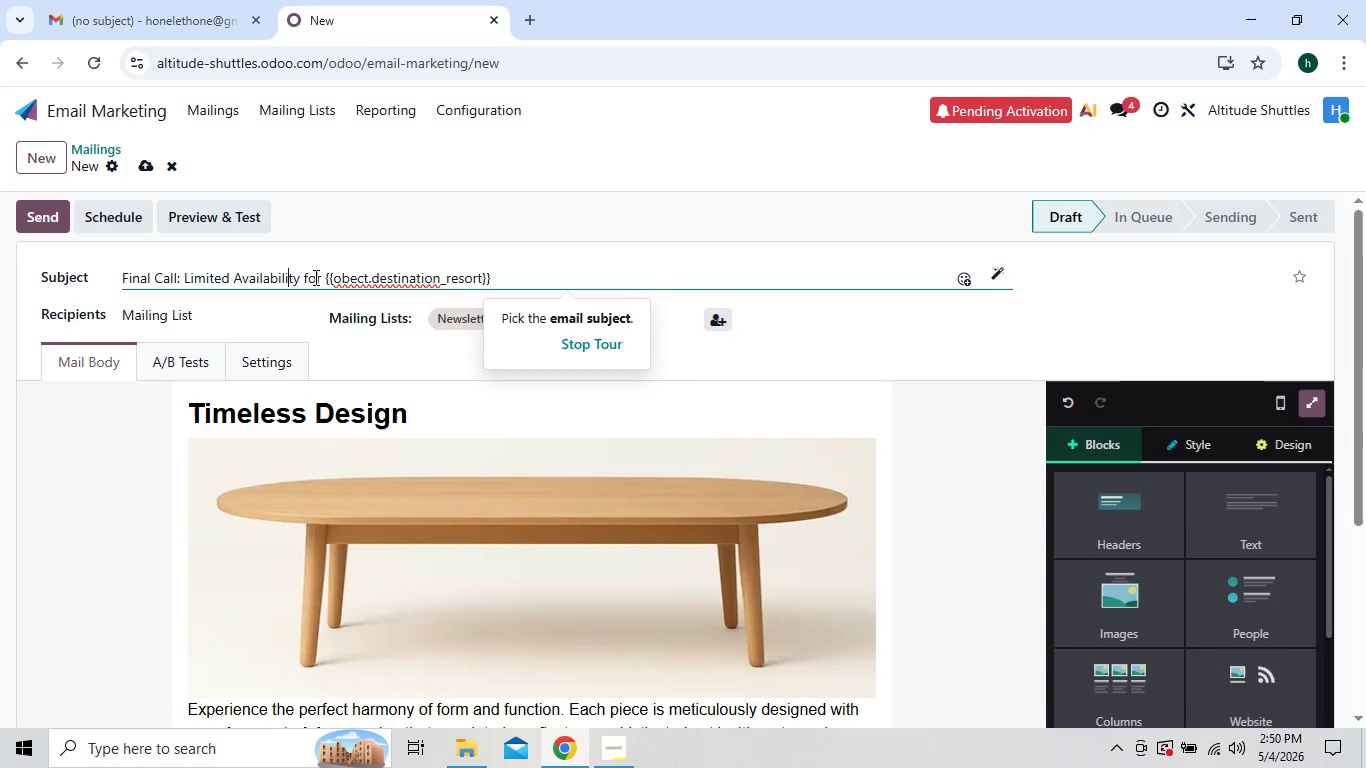 
key(ArrowRight)
 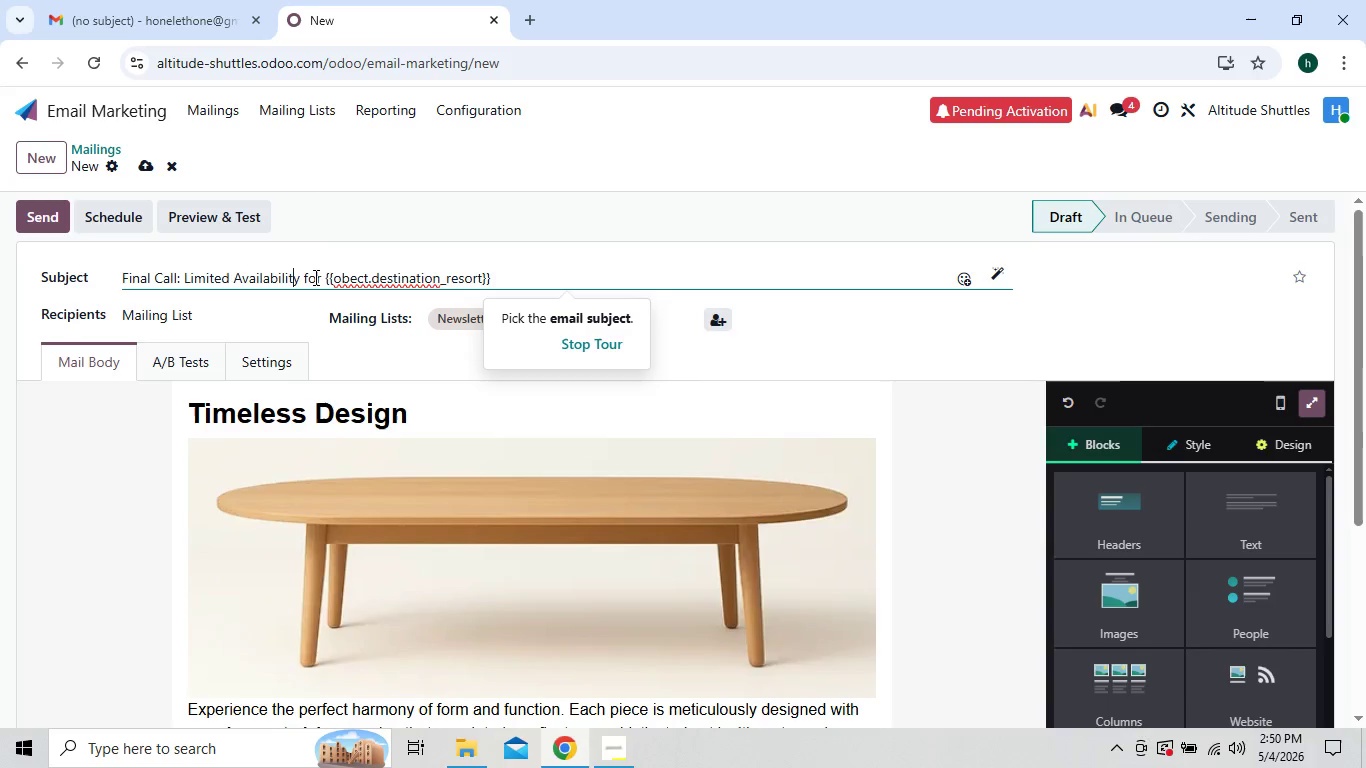 
key(ArrowRight)
 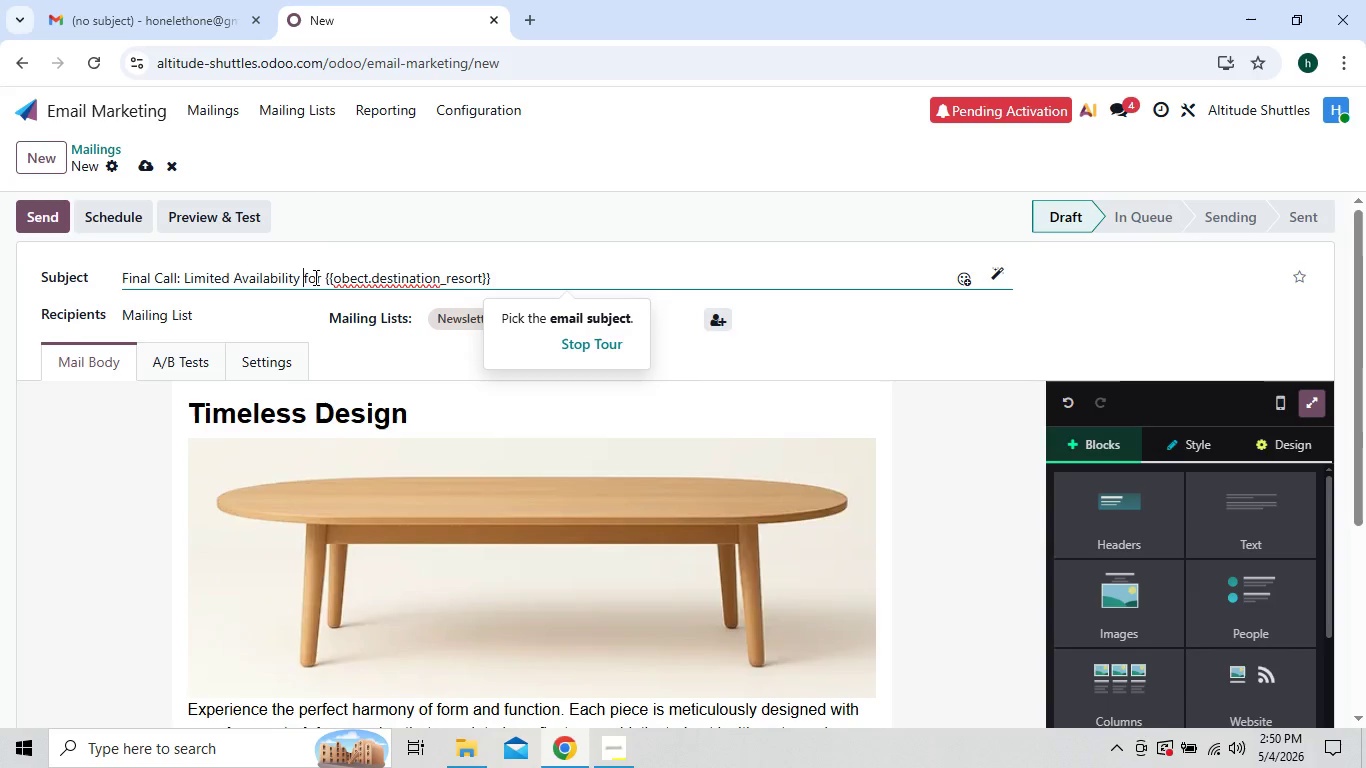 
key(ArrowRight)
 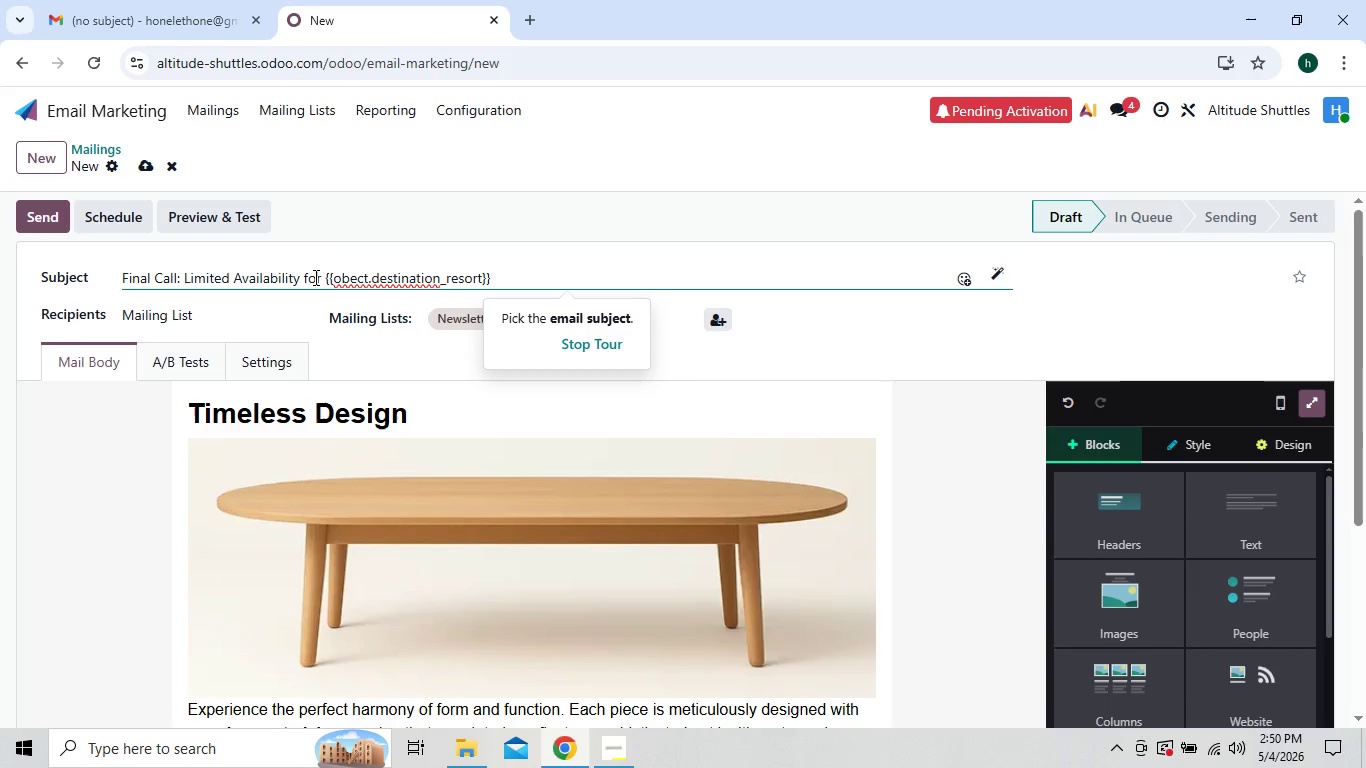 
key(ArrowRight)
 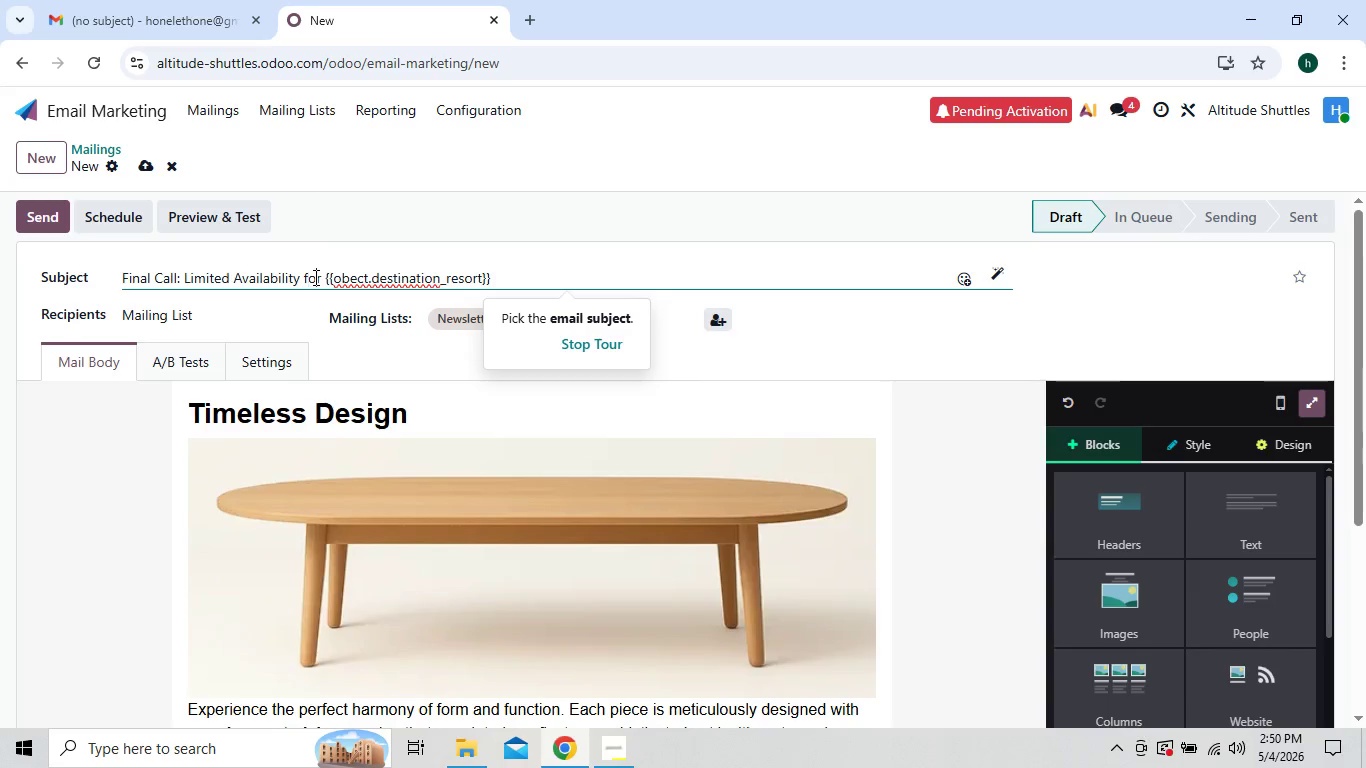 
key(ArrowRight)
 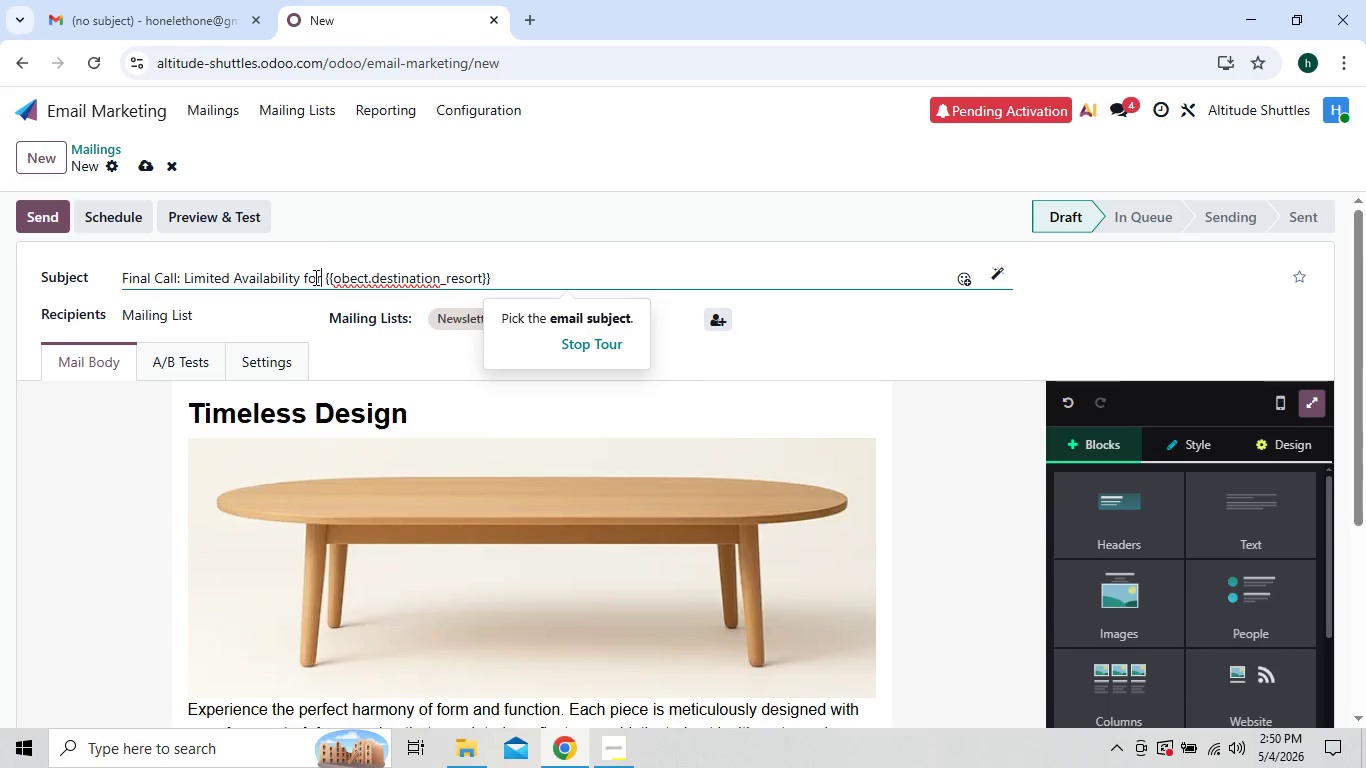 
key(ArrowRight)
 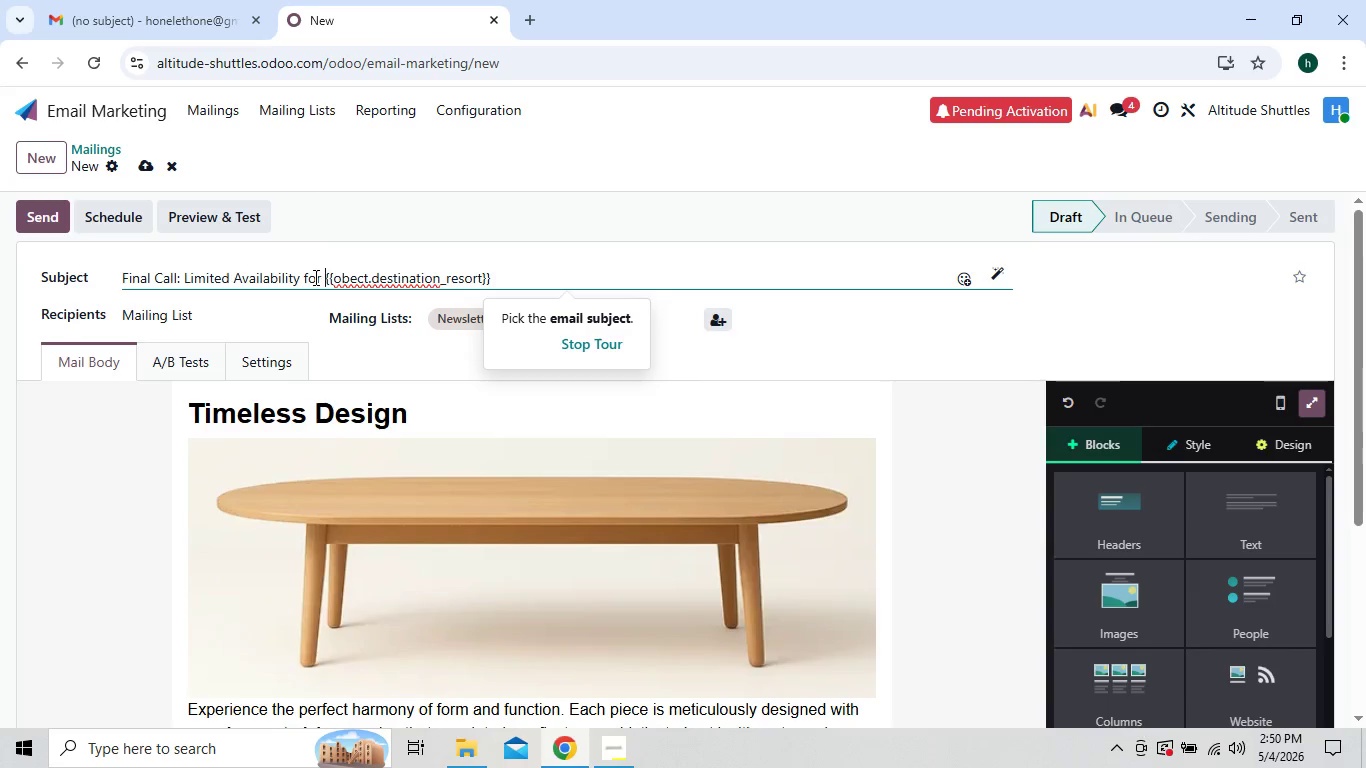 
key(ArrowRight)
 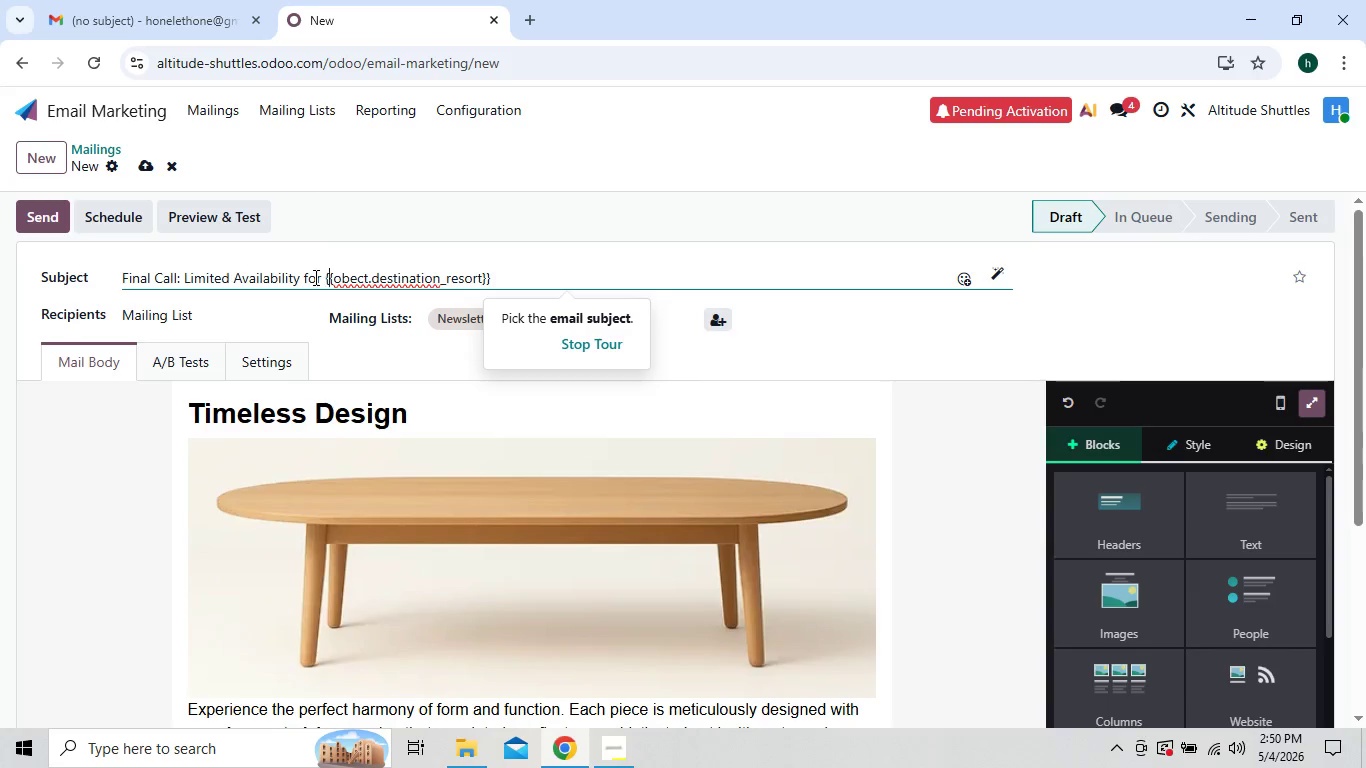 
key(ArrowRight)
 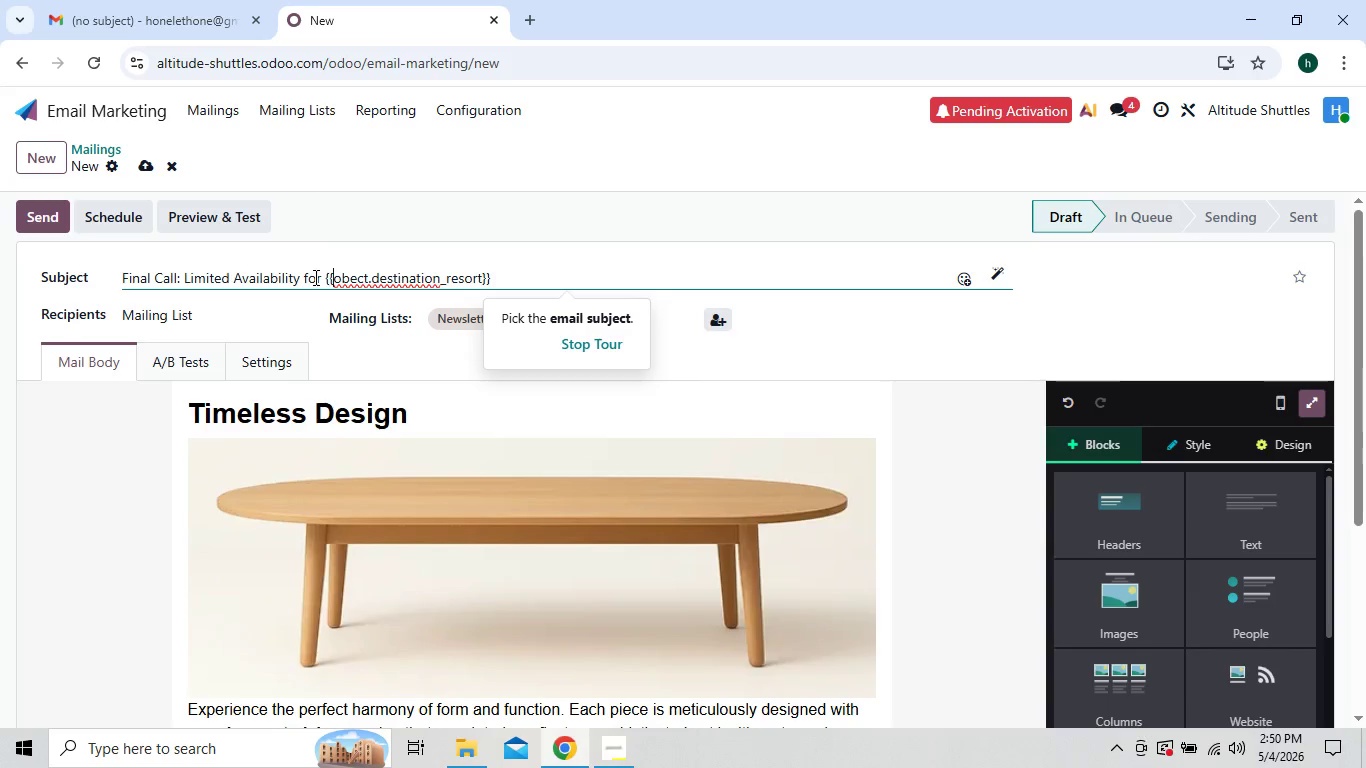 
key(ArrowRight)
 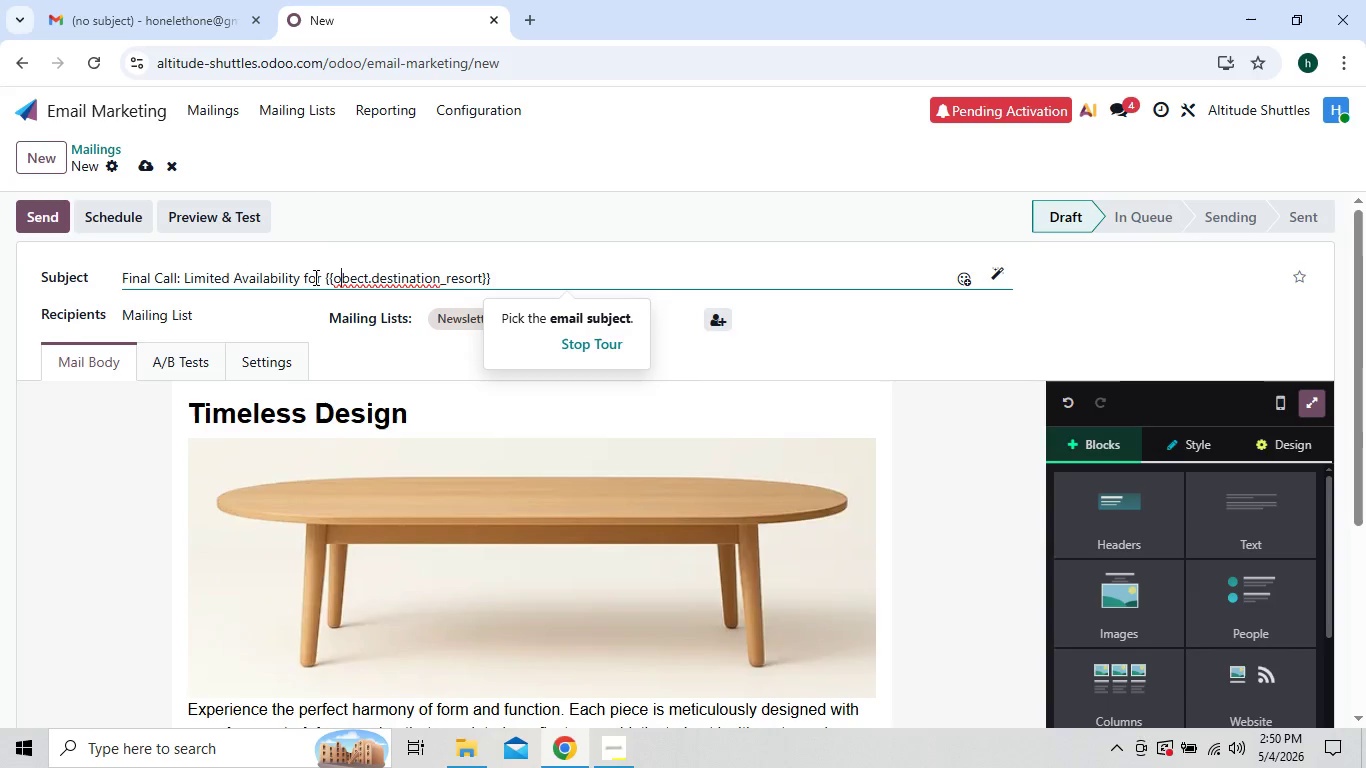 
key(ArrowRight)
 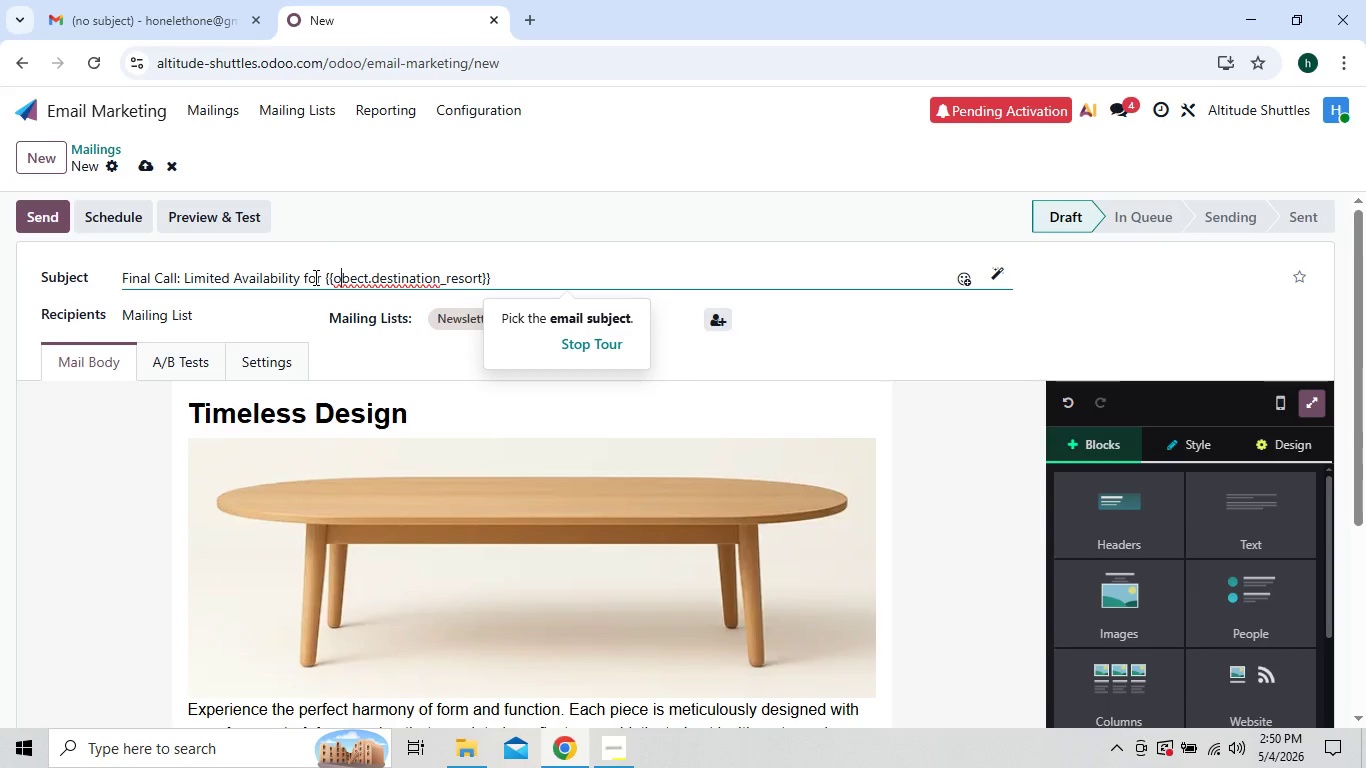 
key(ArrowRight)
 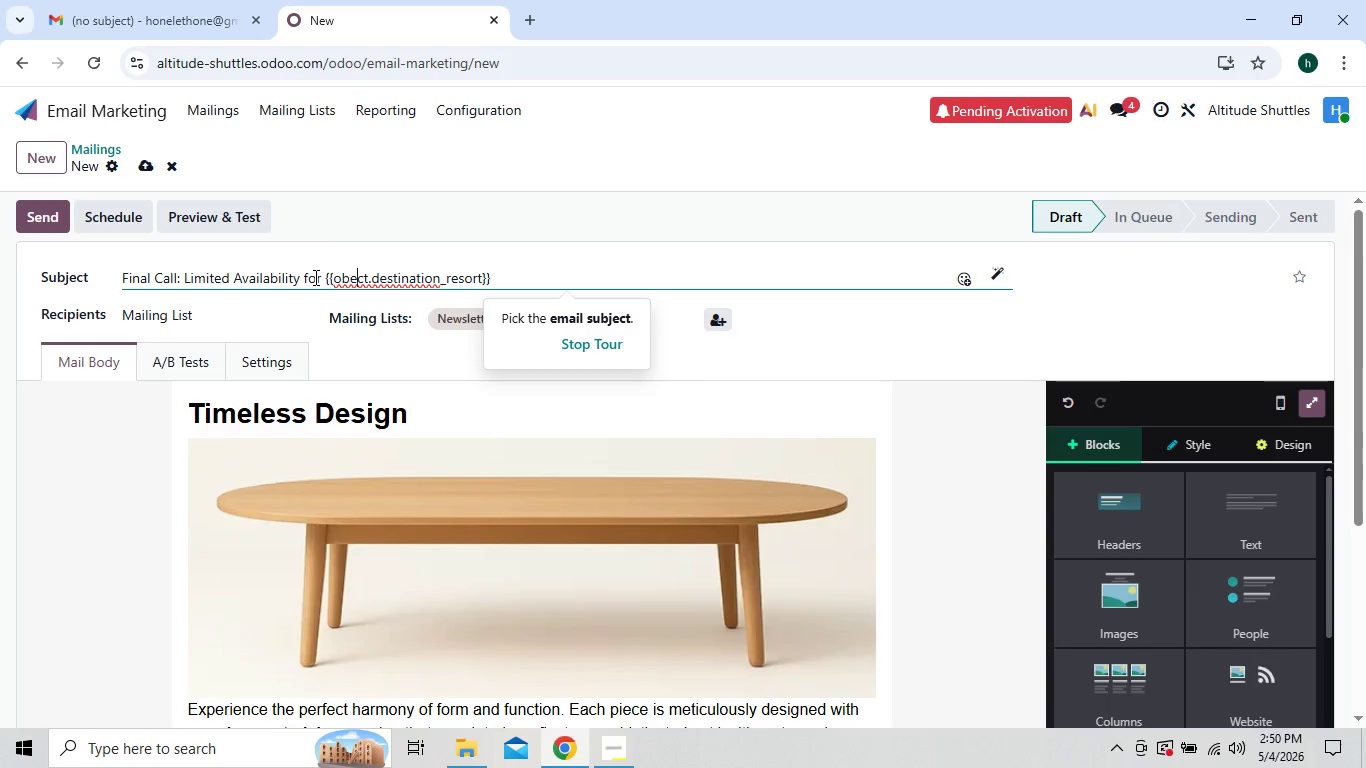 
hold_key(key=ArrowRight, duration=0.83)
 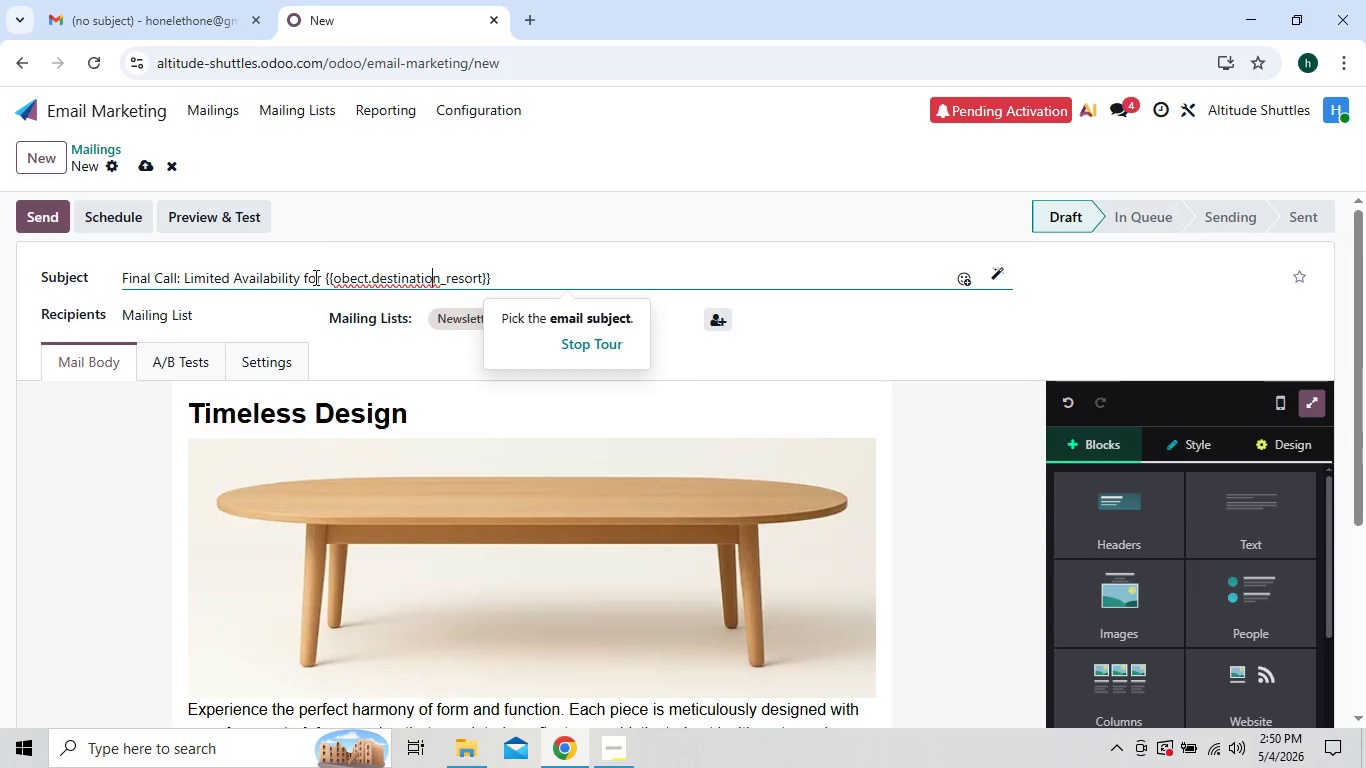 
hold_key(key=ArrowRight, duration=0.39)
 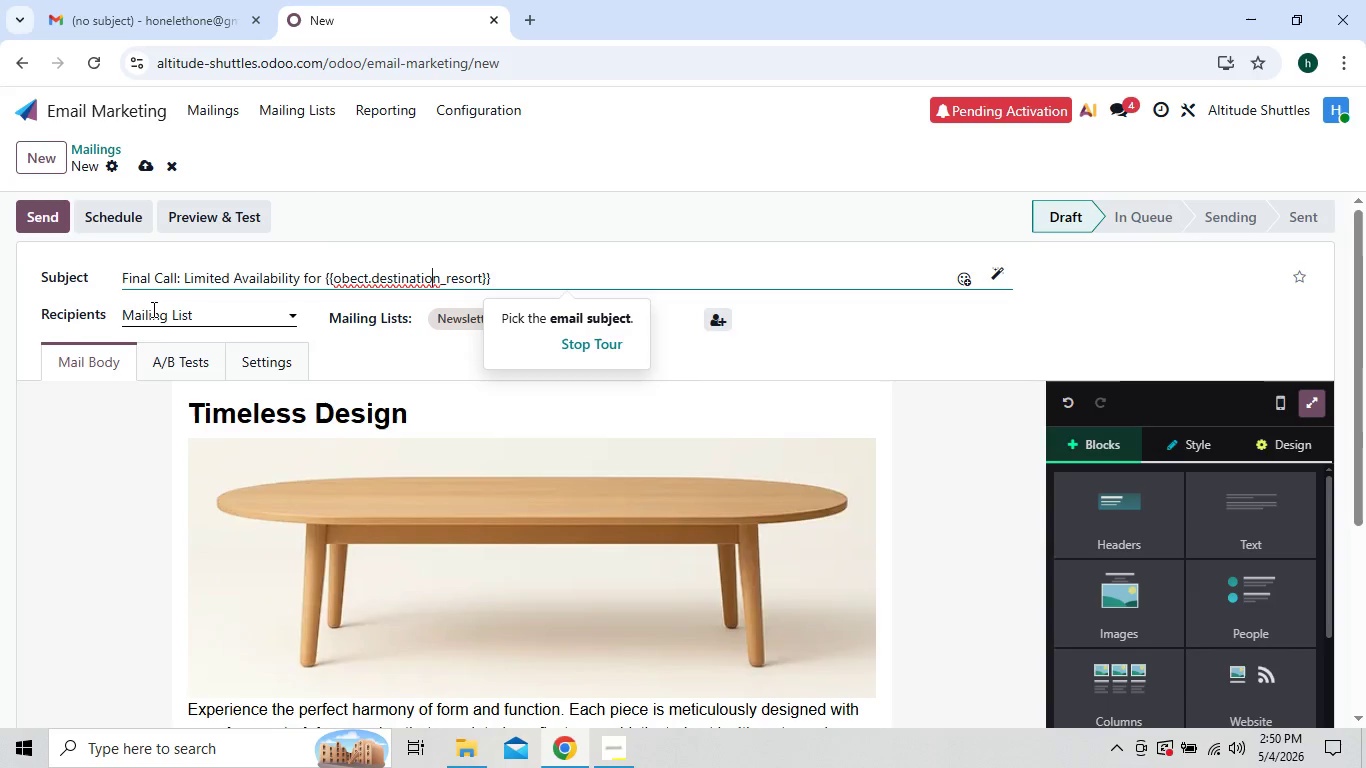 
left_click([247, 367])
 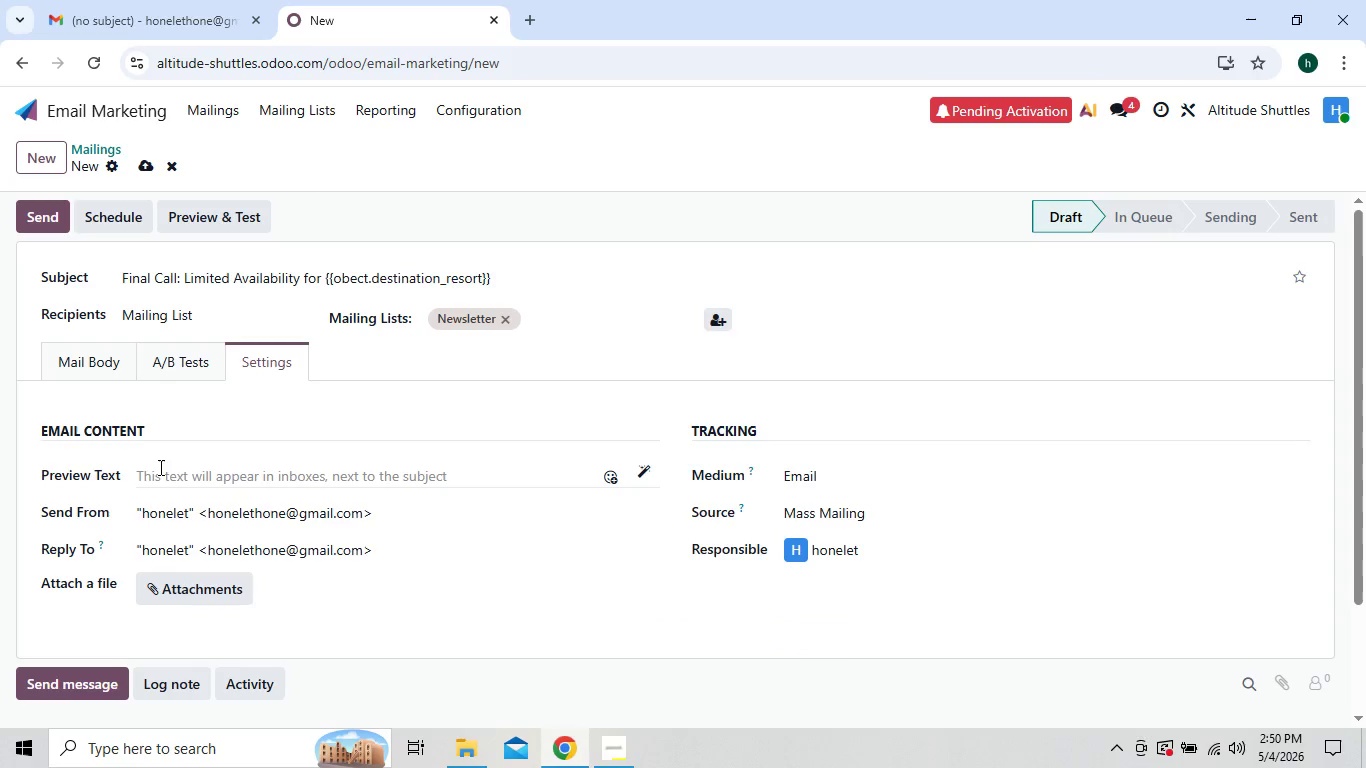 
left_click([159, 471])
 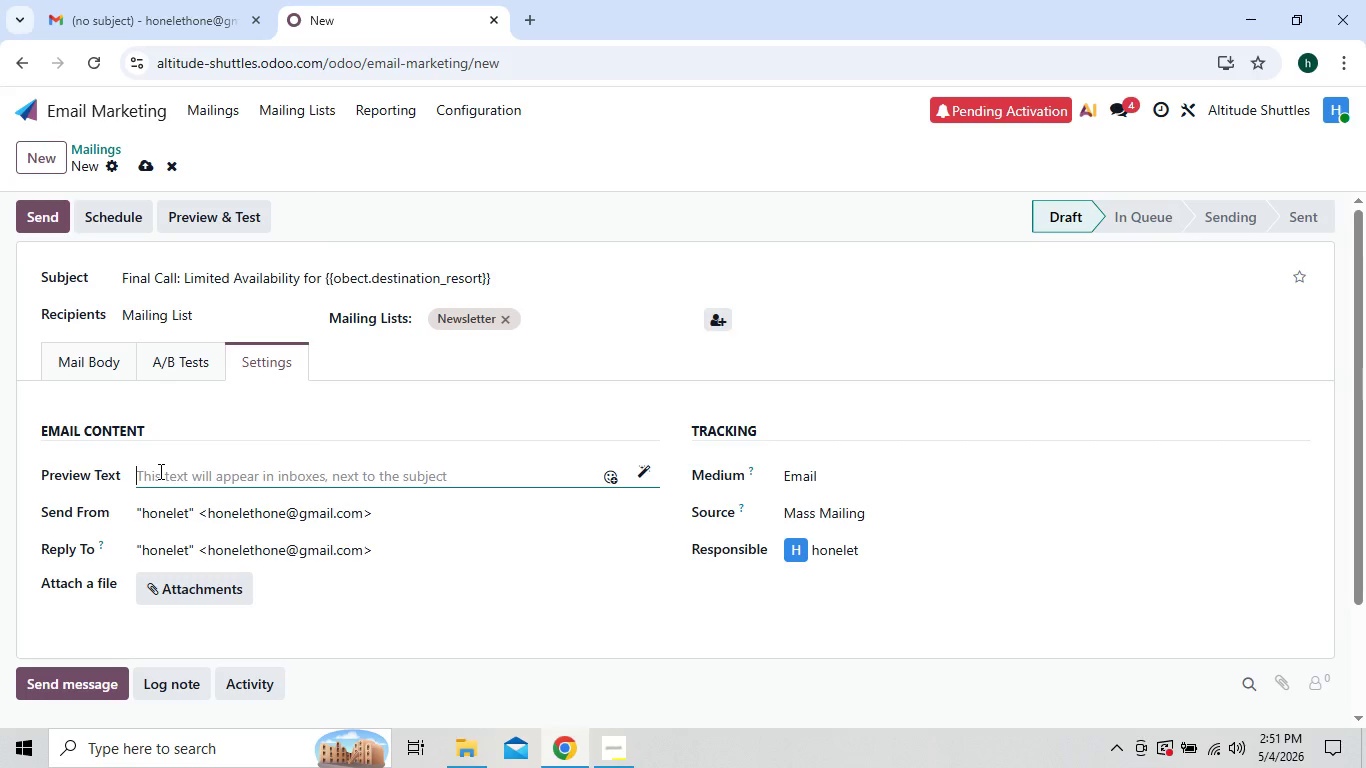 
wait(10.31)
 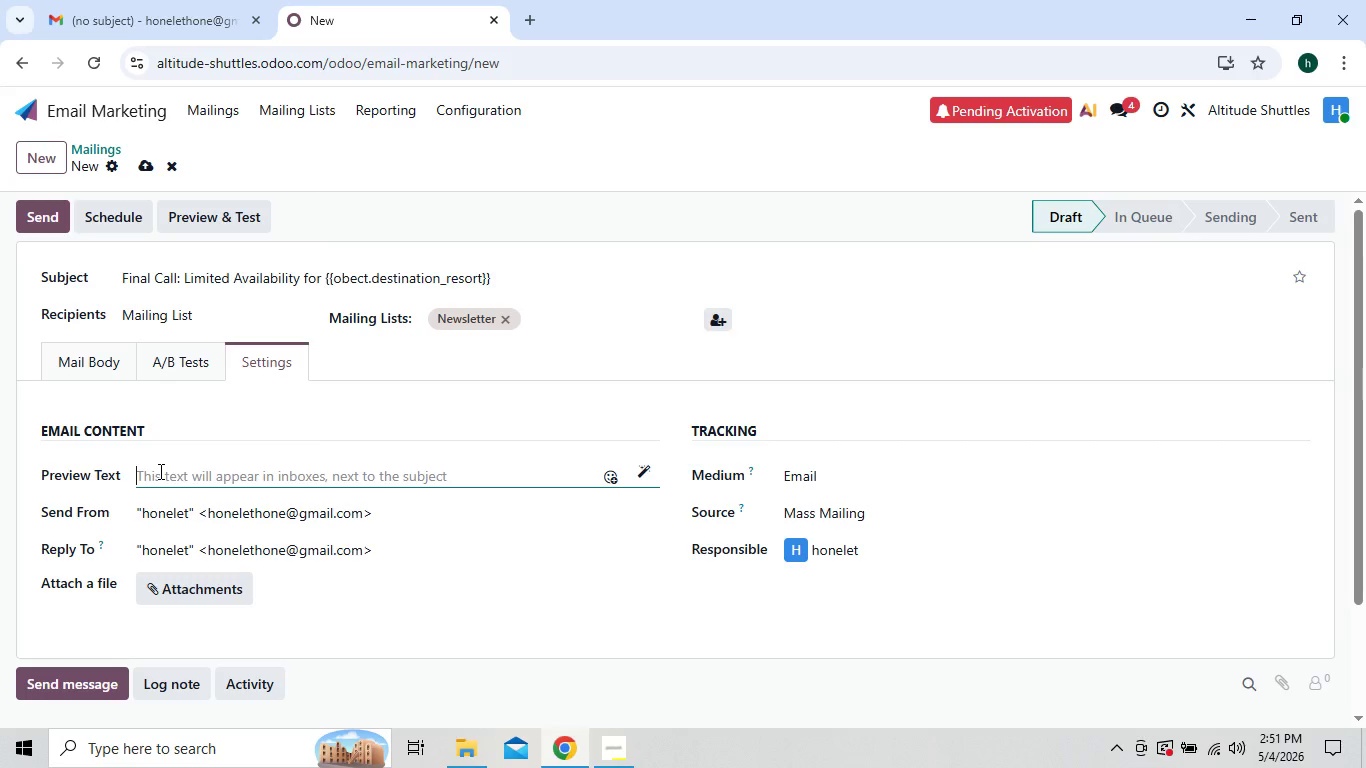 
type(Peak)
 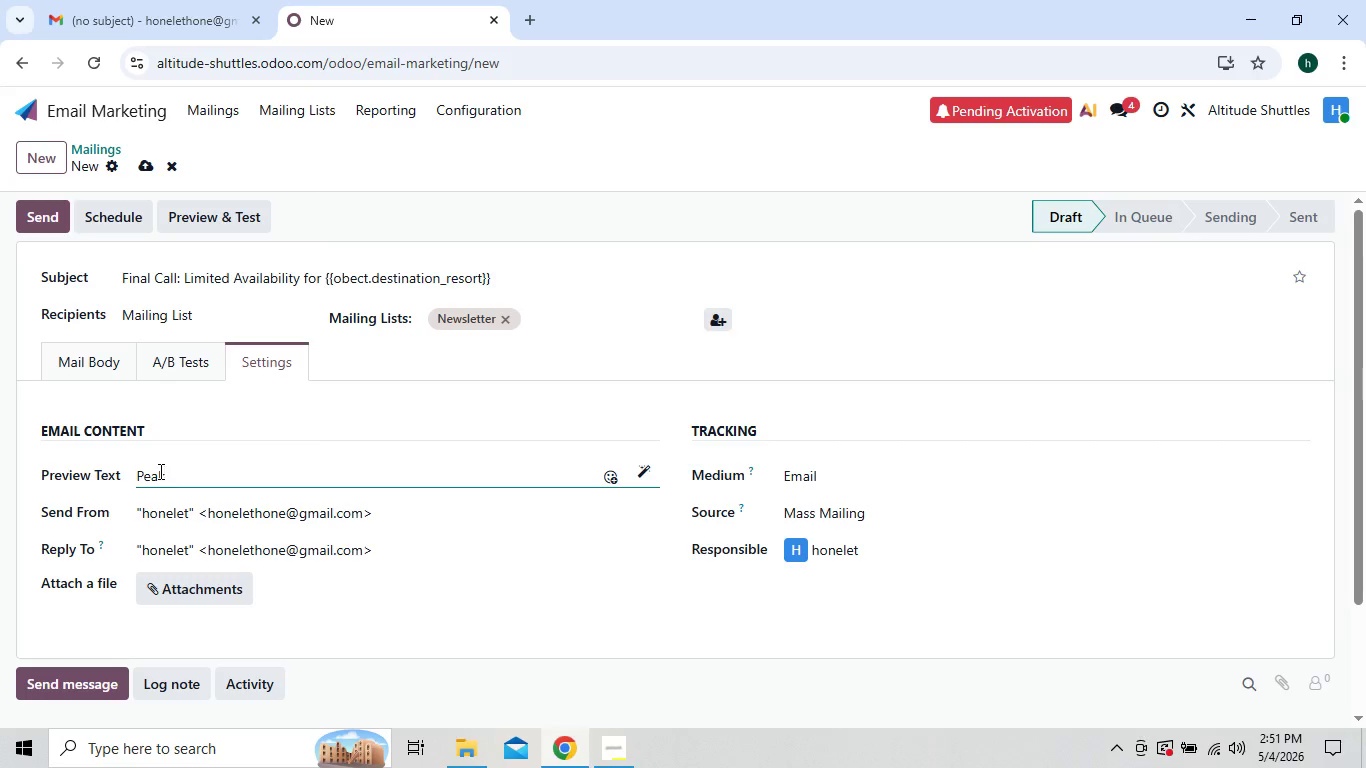 
type( dat)
 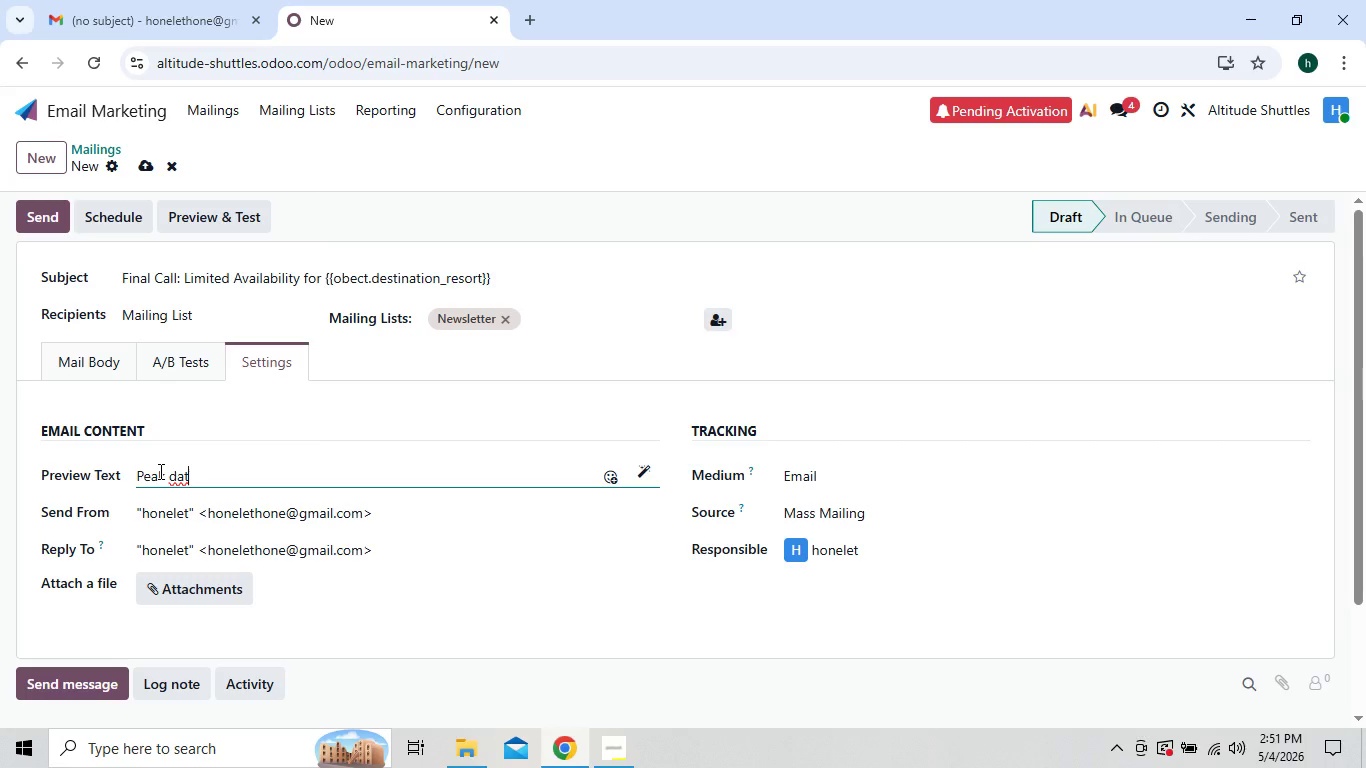 
type(es are near)
 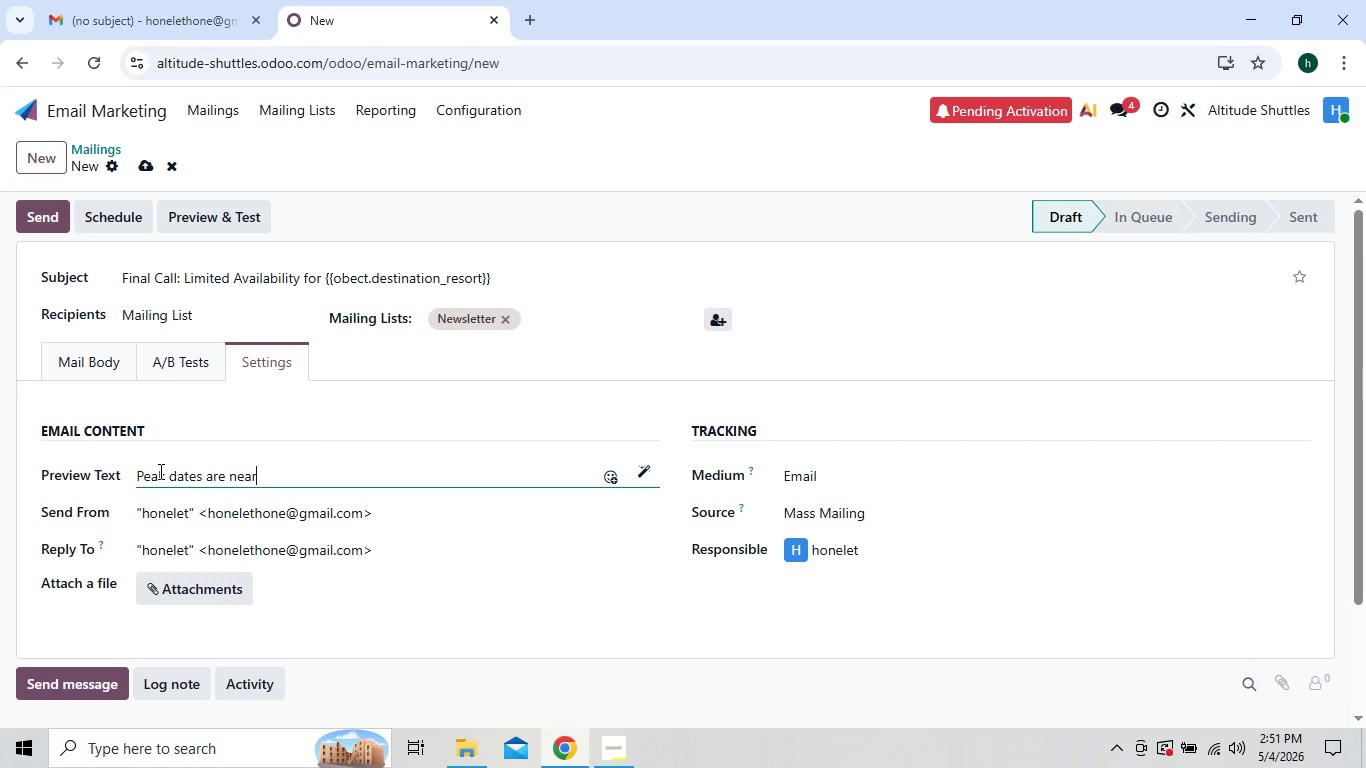 
type(ly fully bookr)
key(Backspace)
type(ed secure your ride now)
 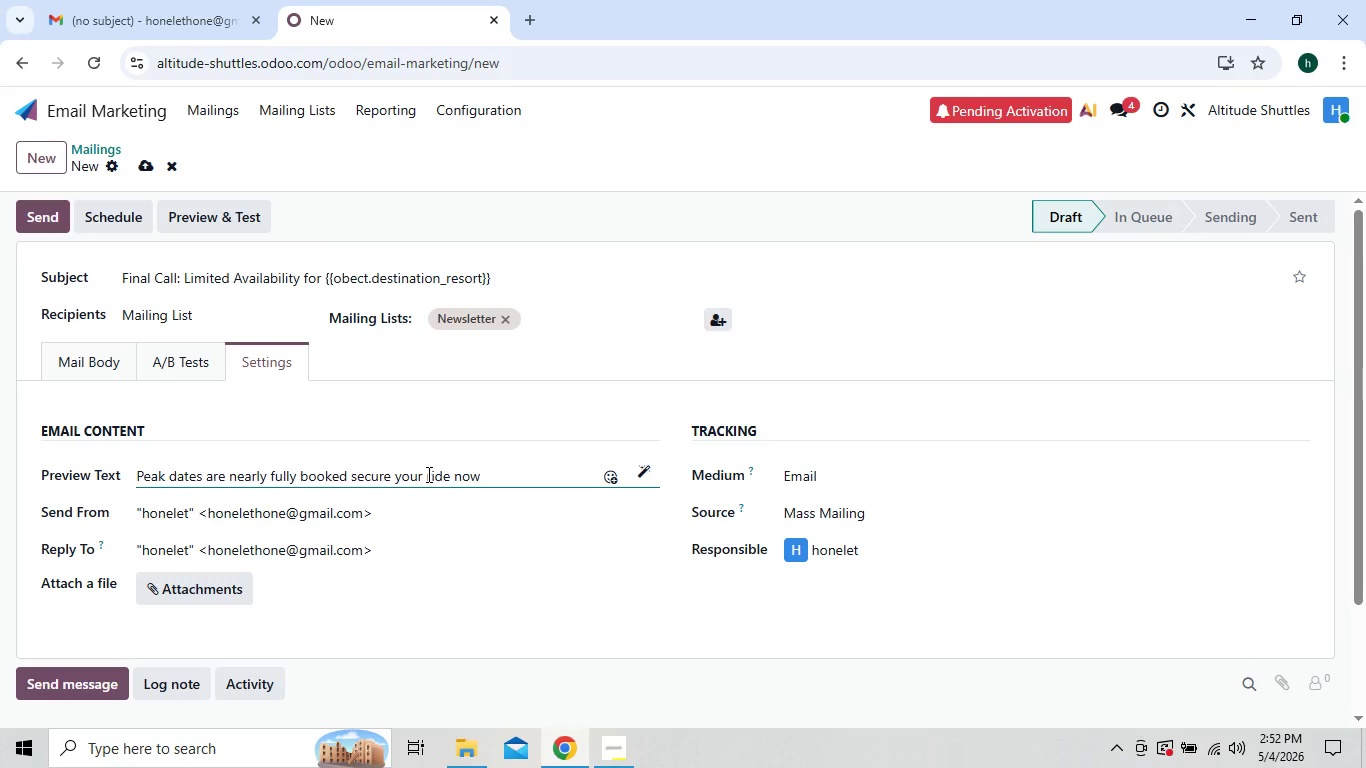 
wait(30.23)
 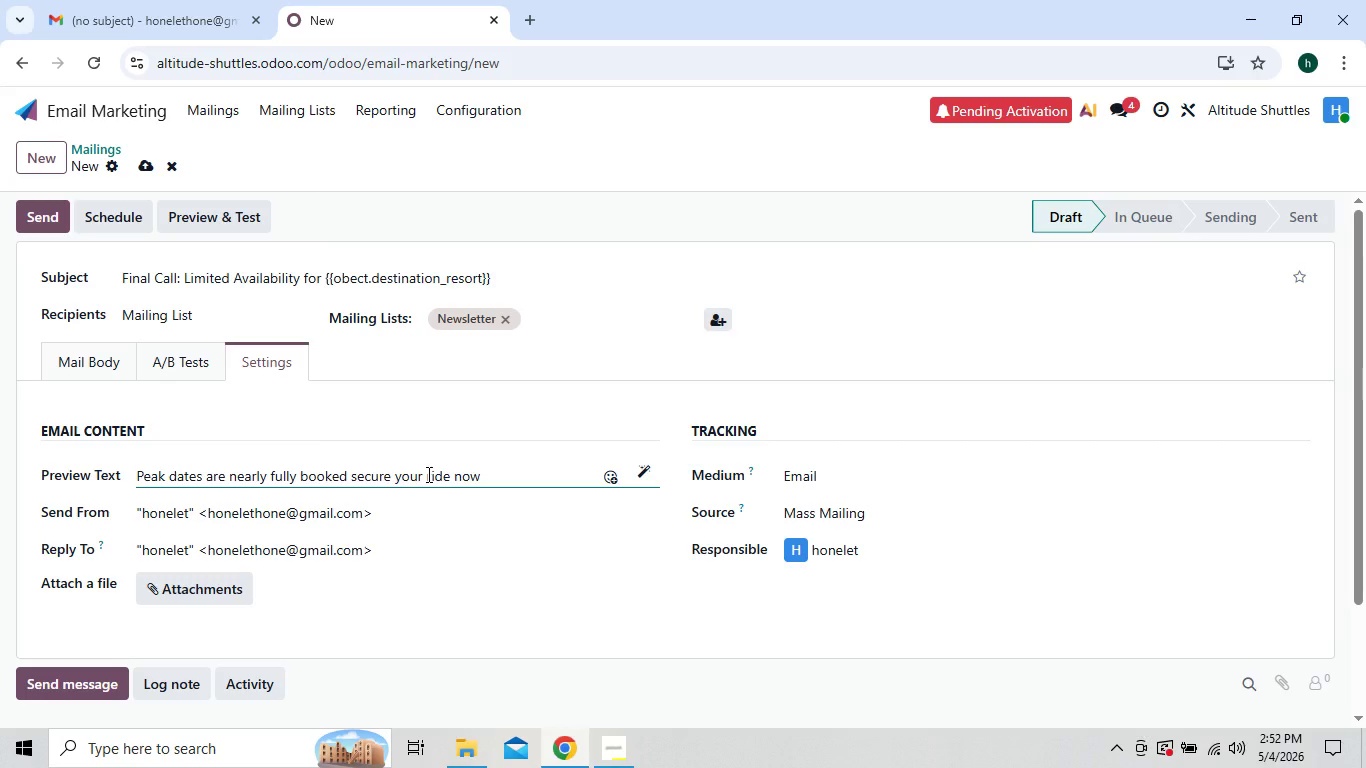 
left_click([104, 360])
 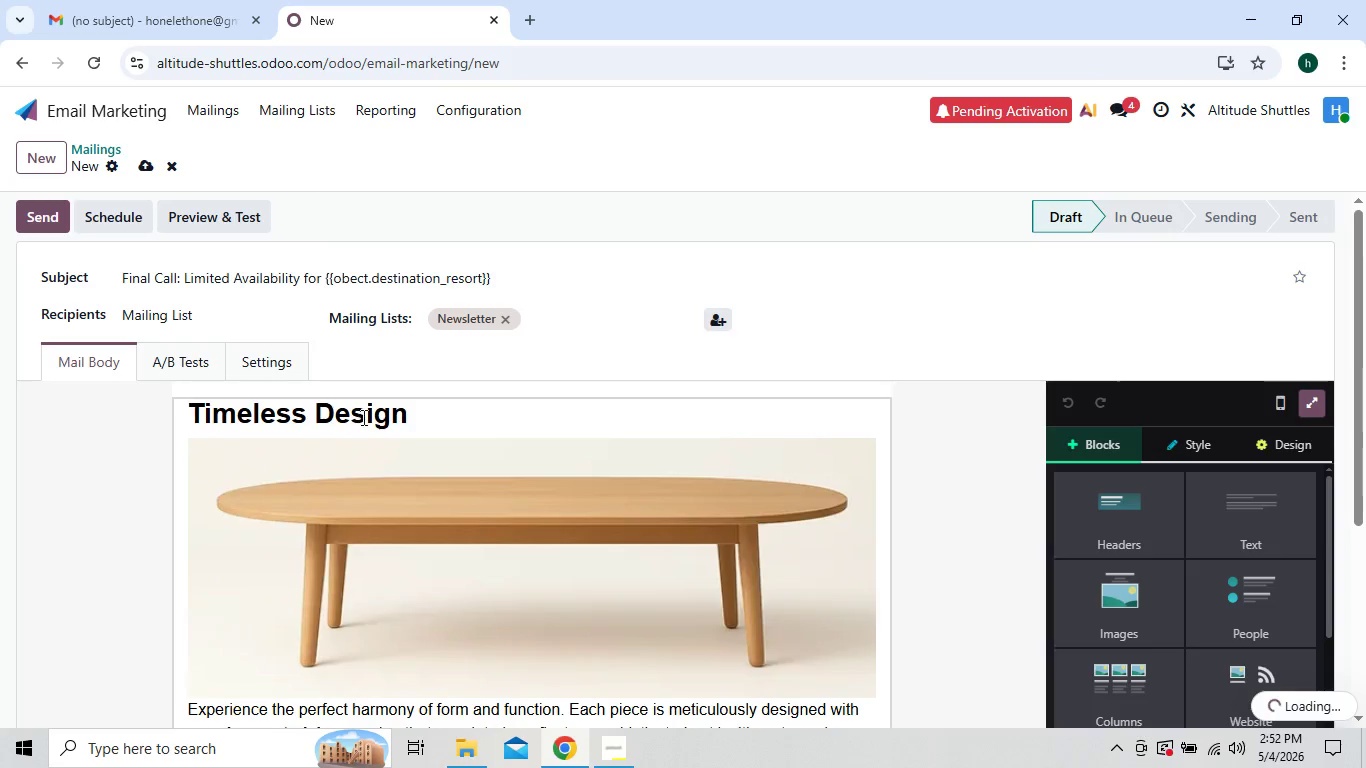 
left_click([405, 412])
 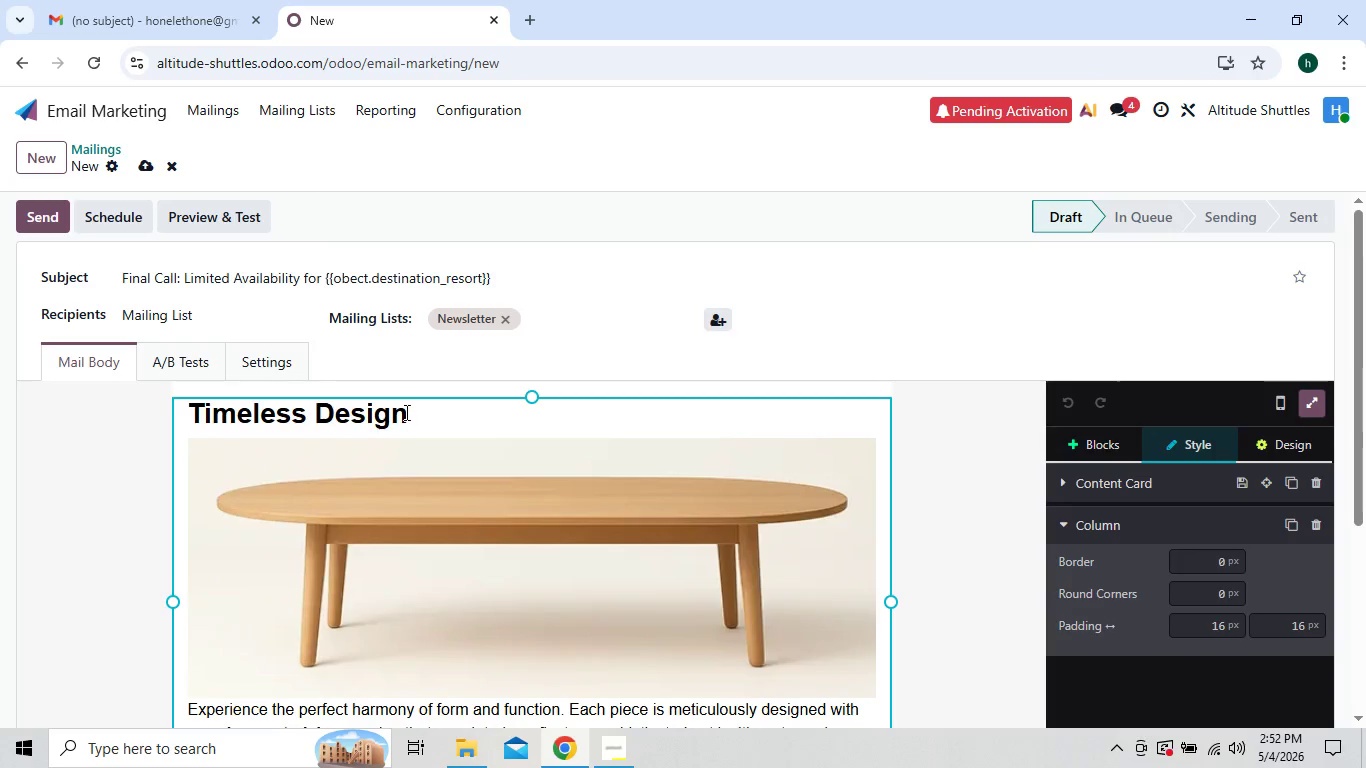 
key(Backspace)
 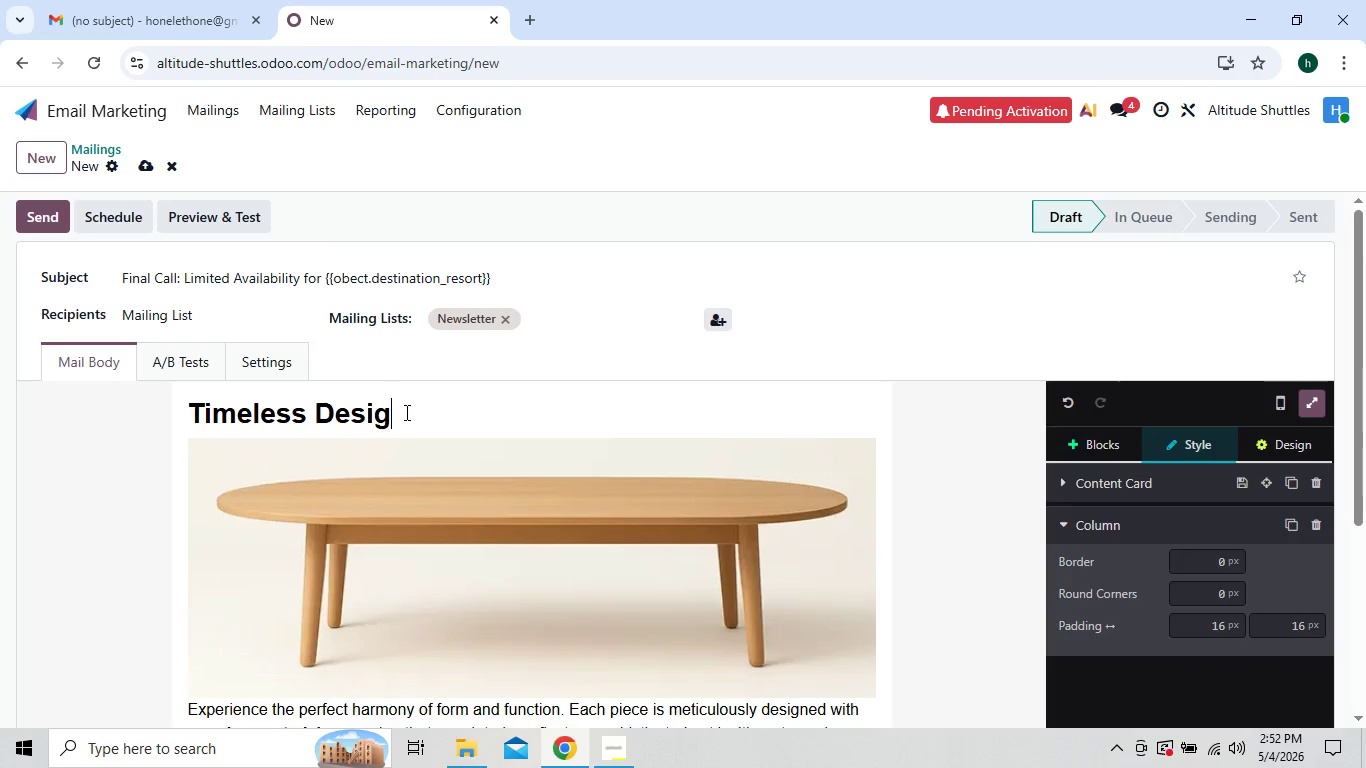 
key(Backspace)
 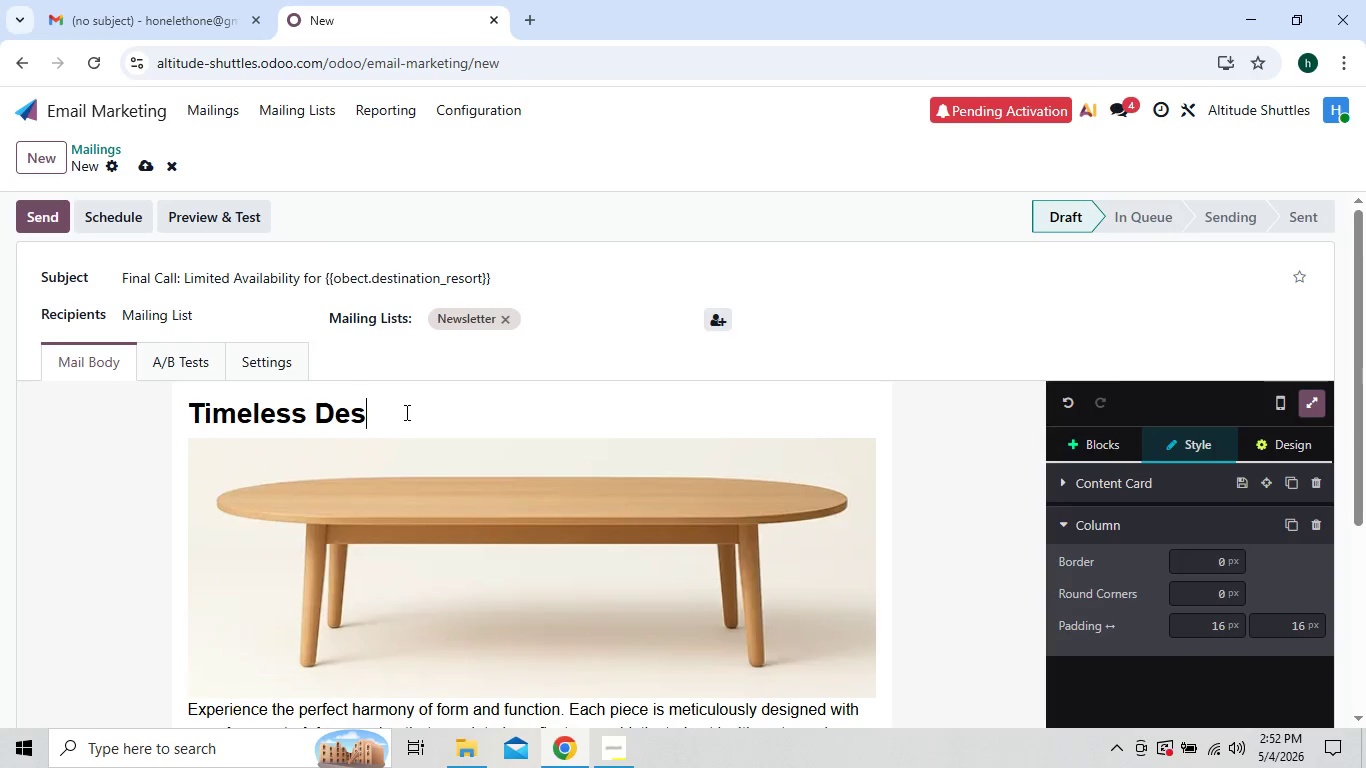 
key(Backspace)
 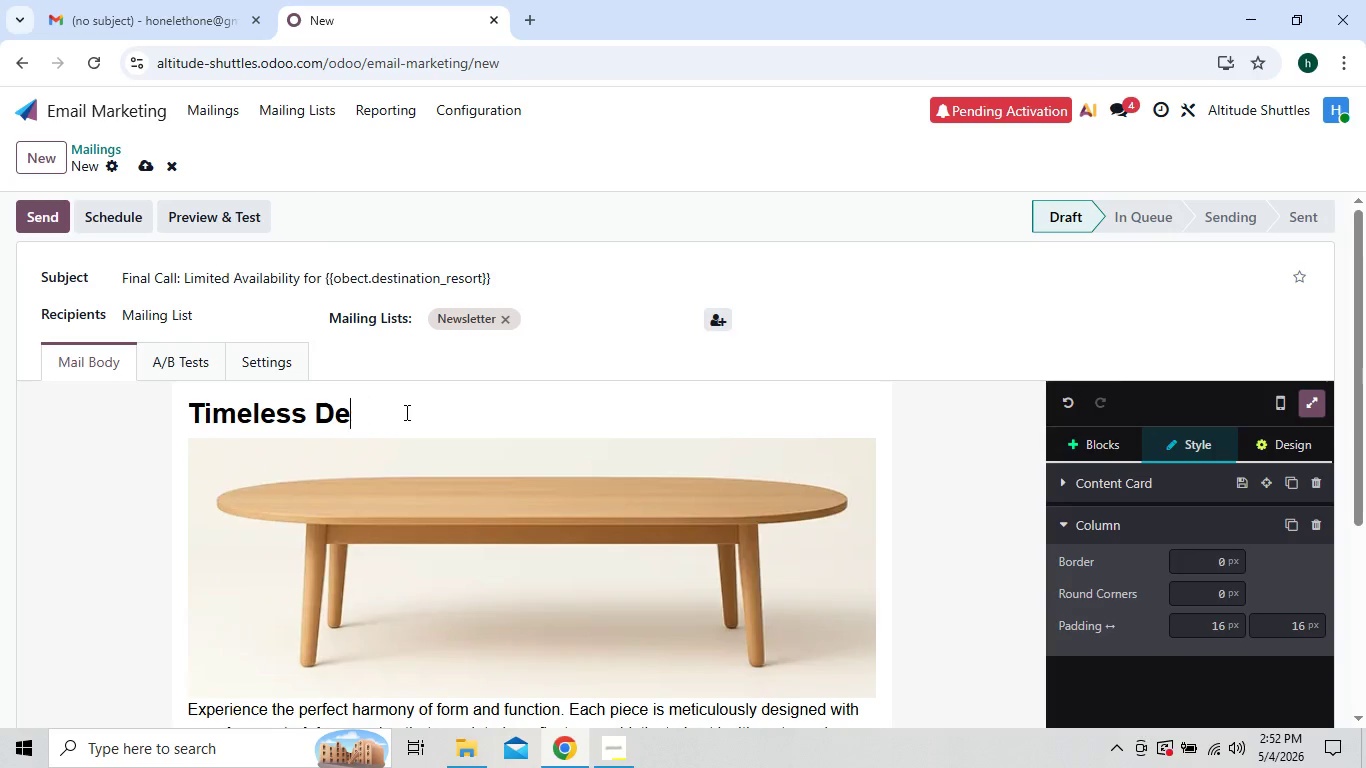 
key(Backspace)
 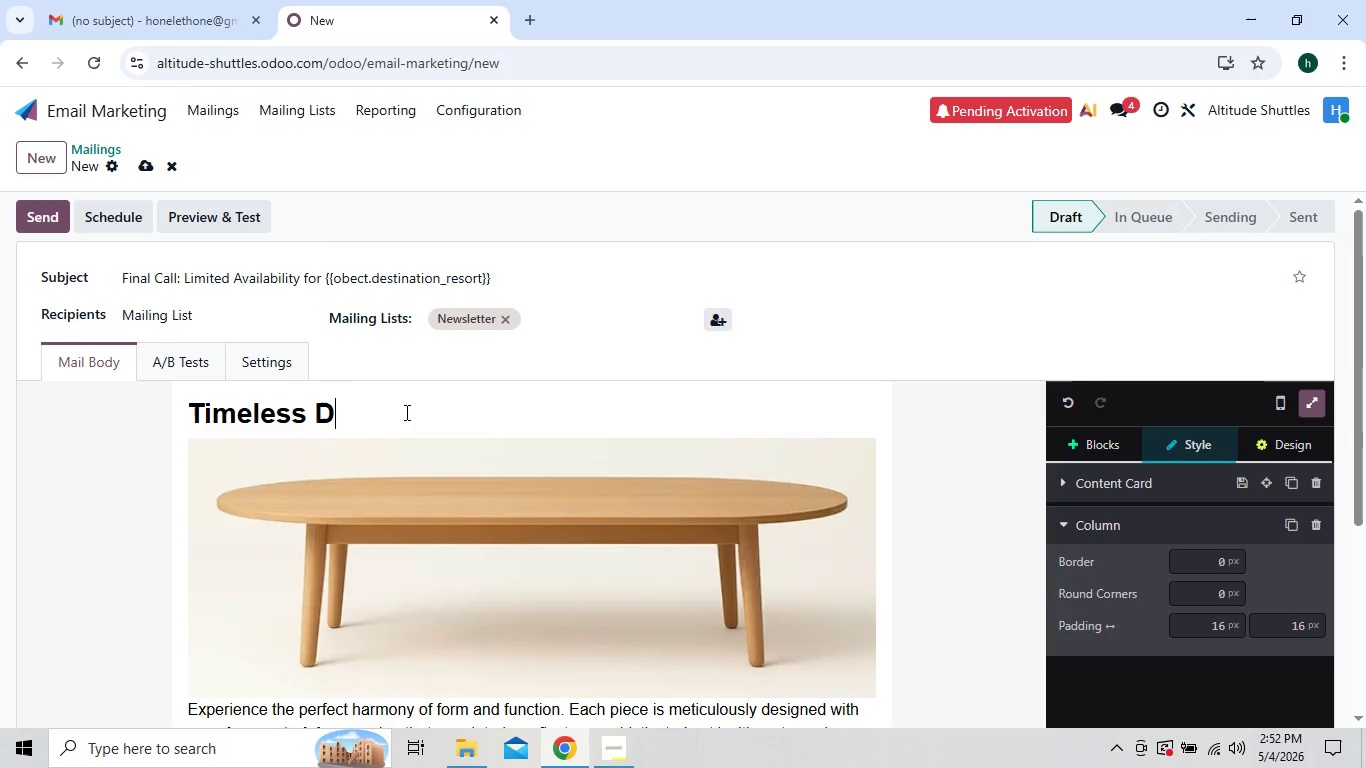 
key(Backspace)
 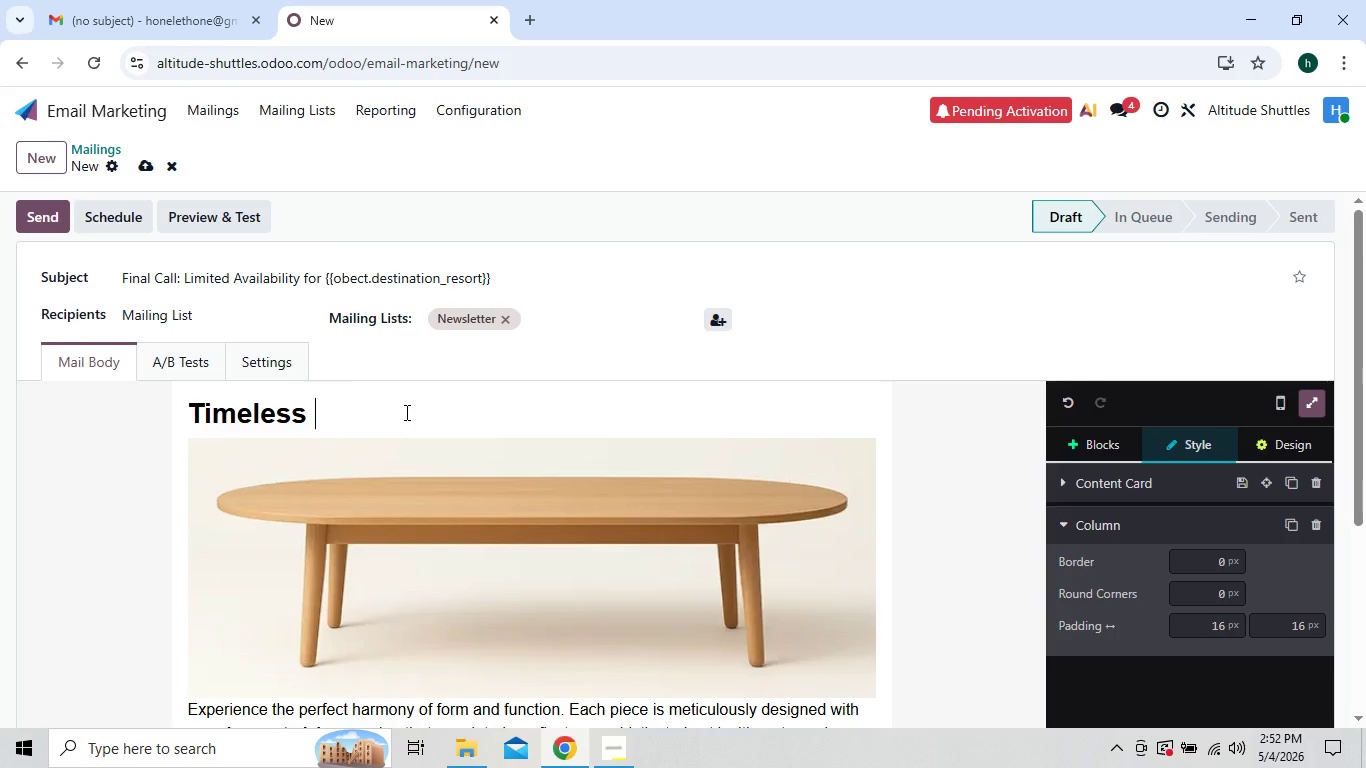 
key(Backspace)
 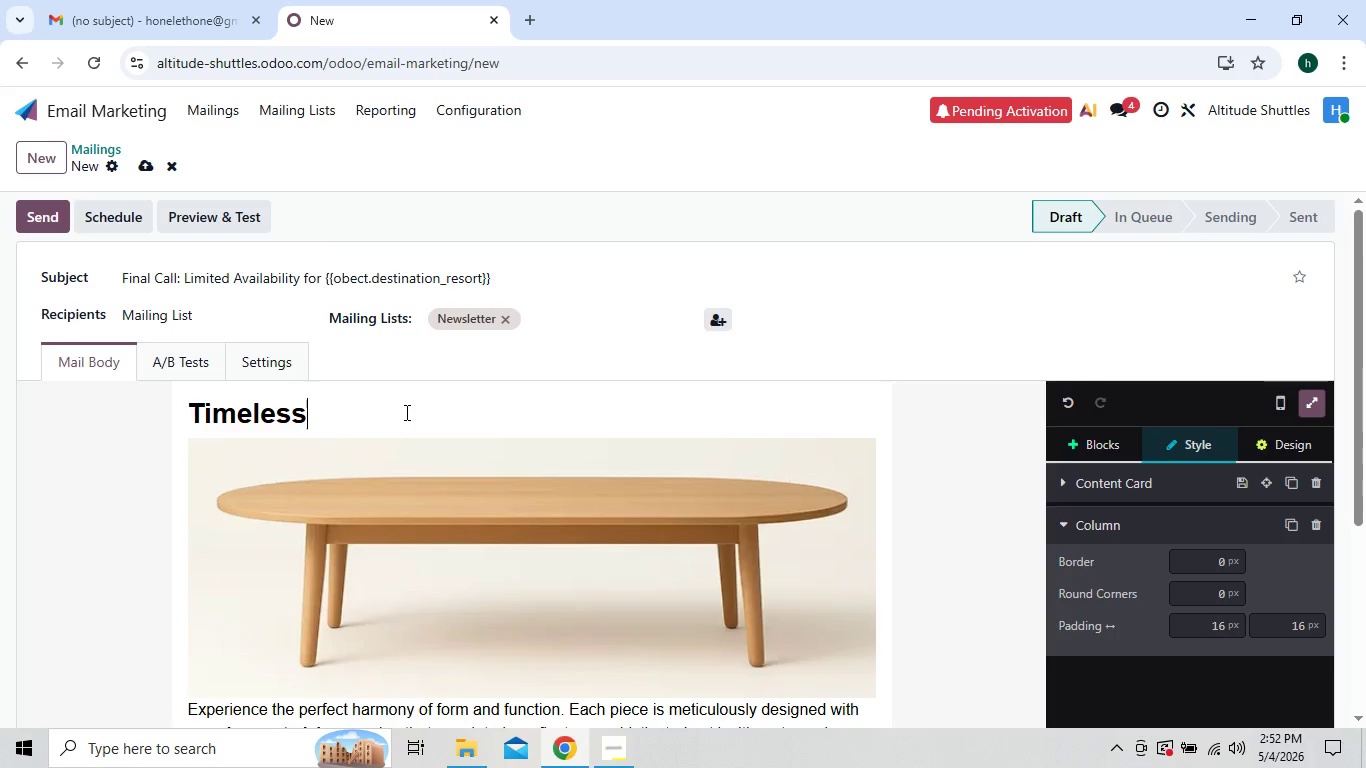 
key(Backspace)
 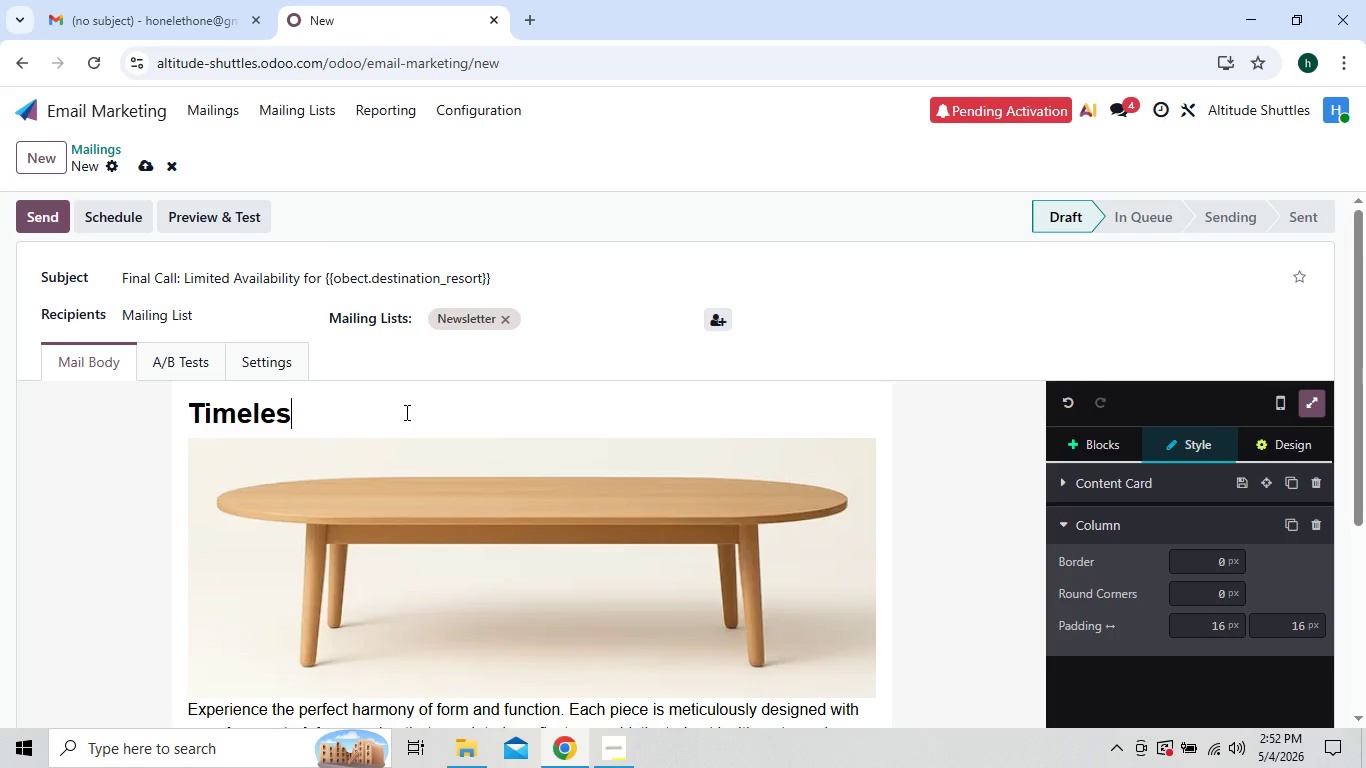 
key(Backspace)
 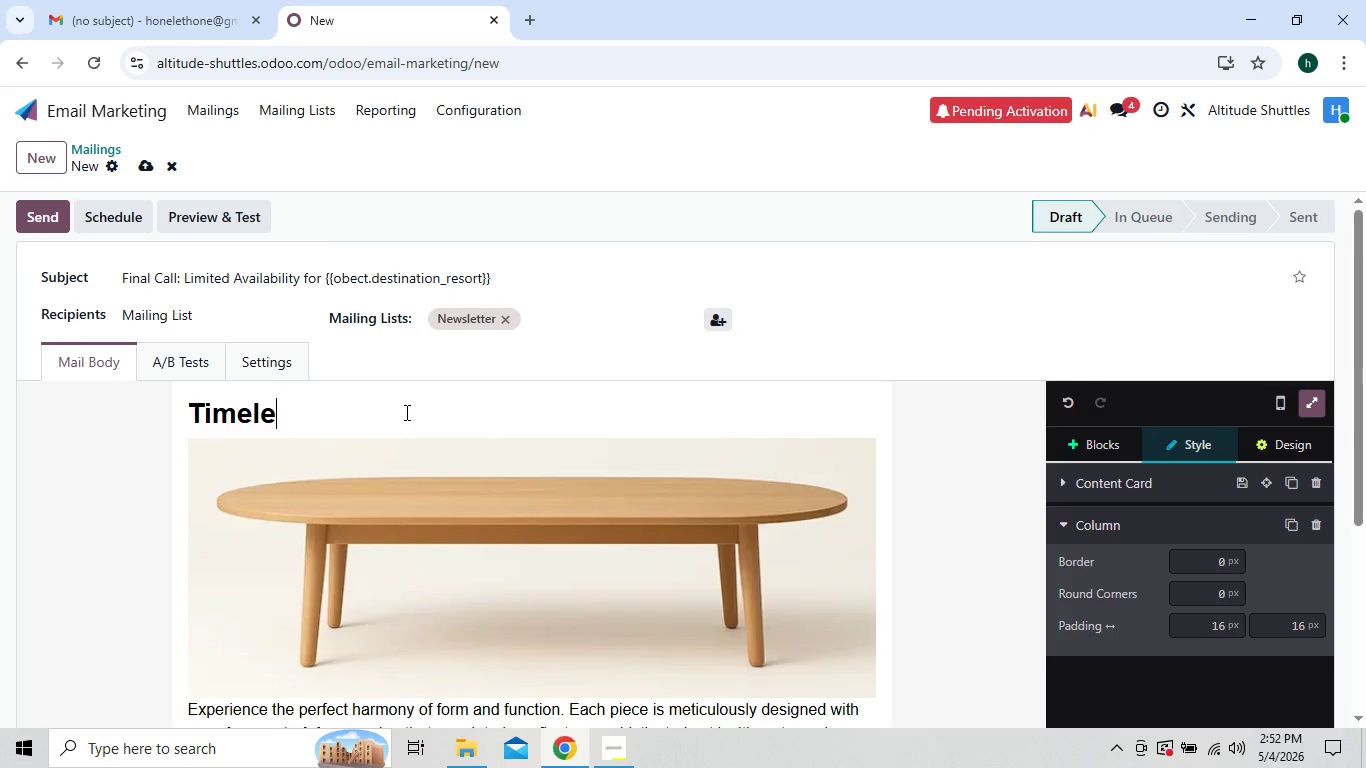 
key(Backspace)
 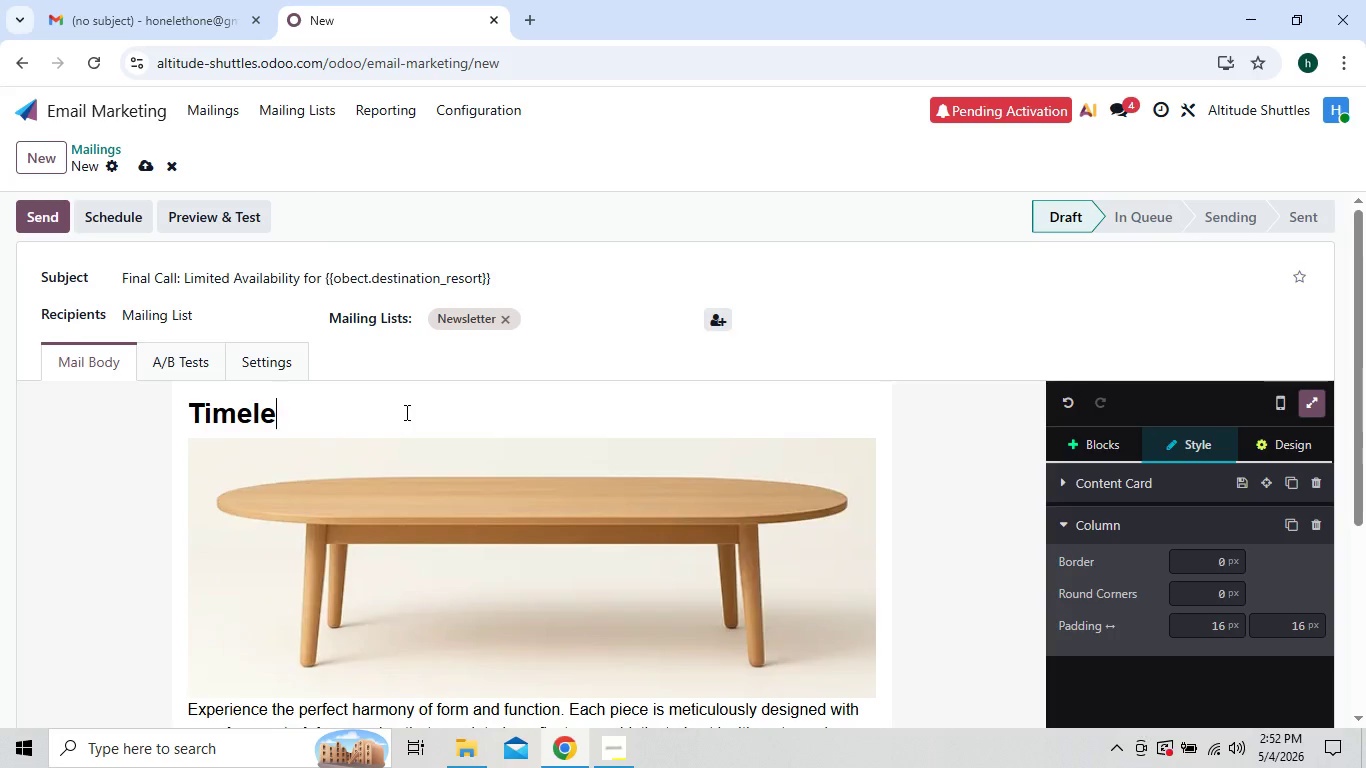 
key(Backspace)
 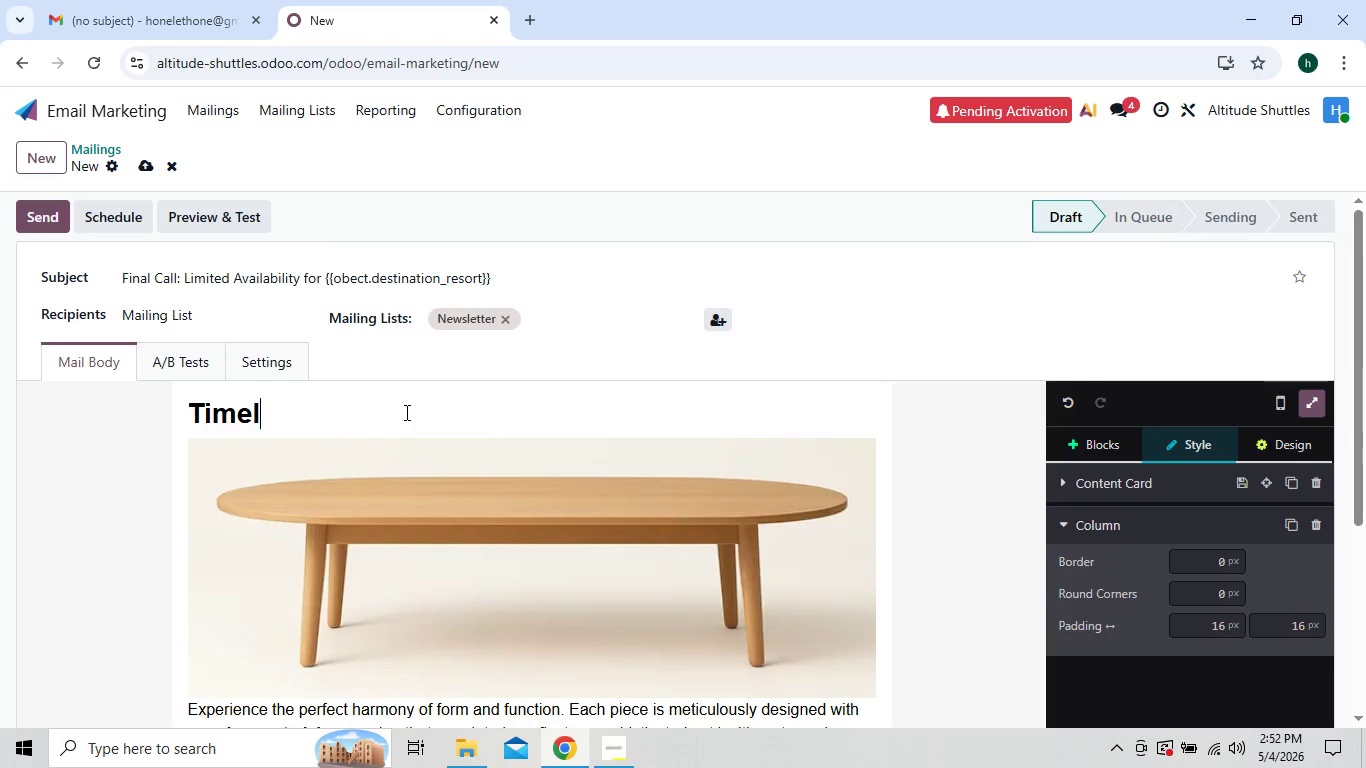 
key(Backspace)
 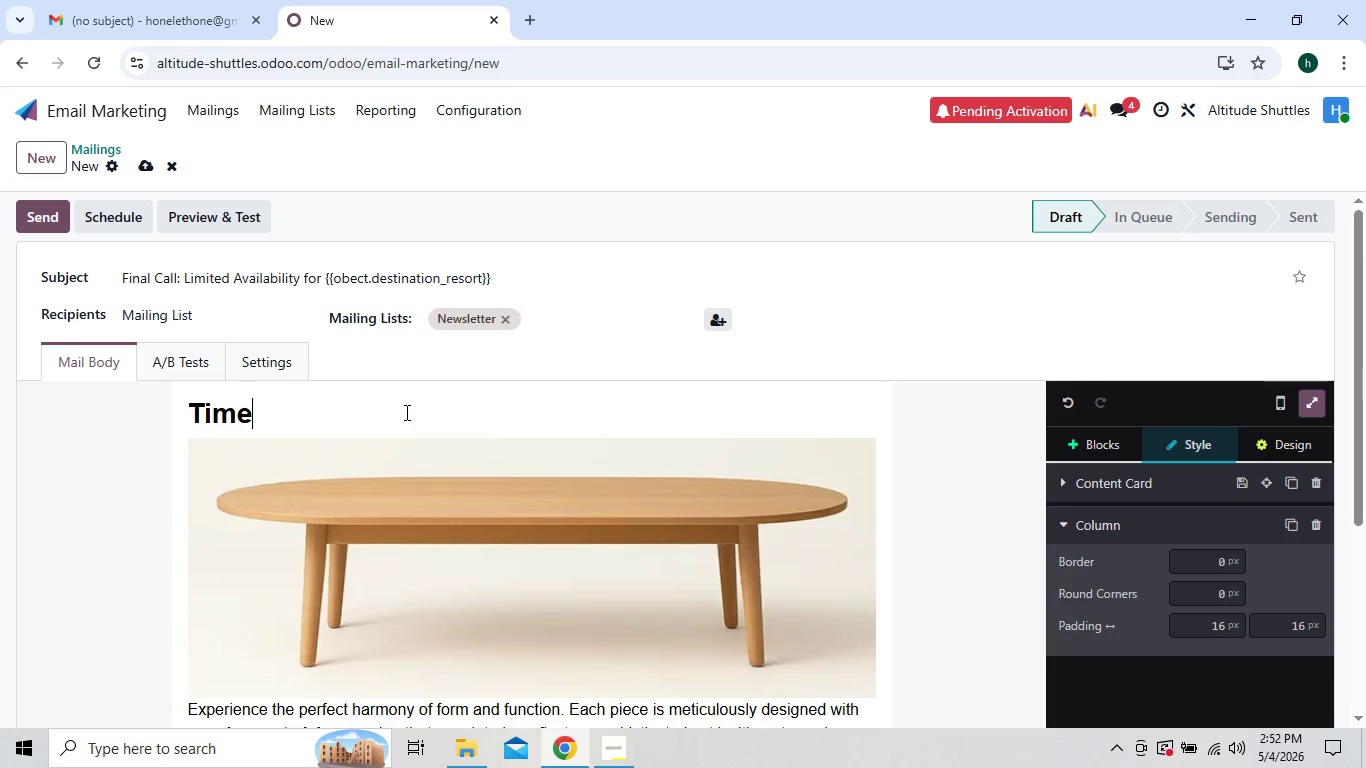 
key(Backspace)
 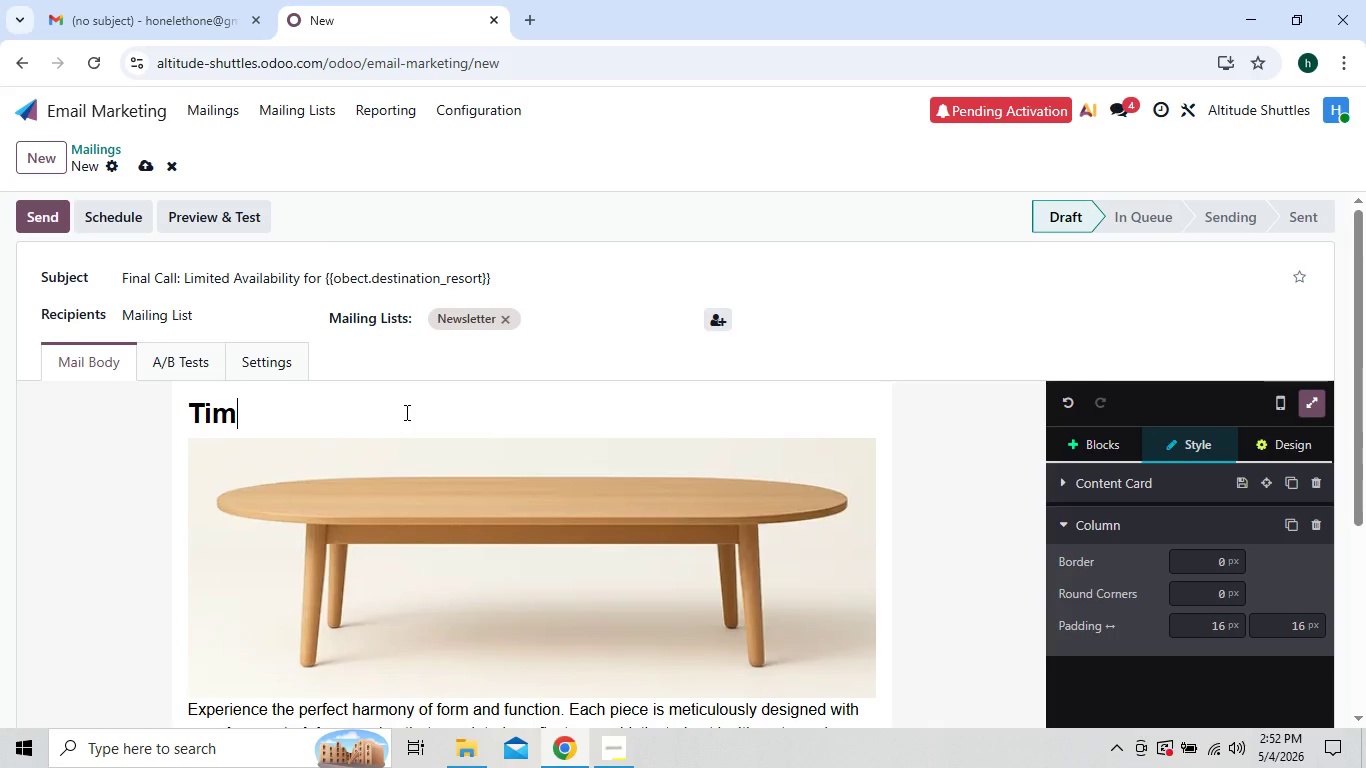 
key(Backspace)
 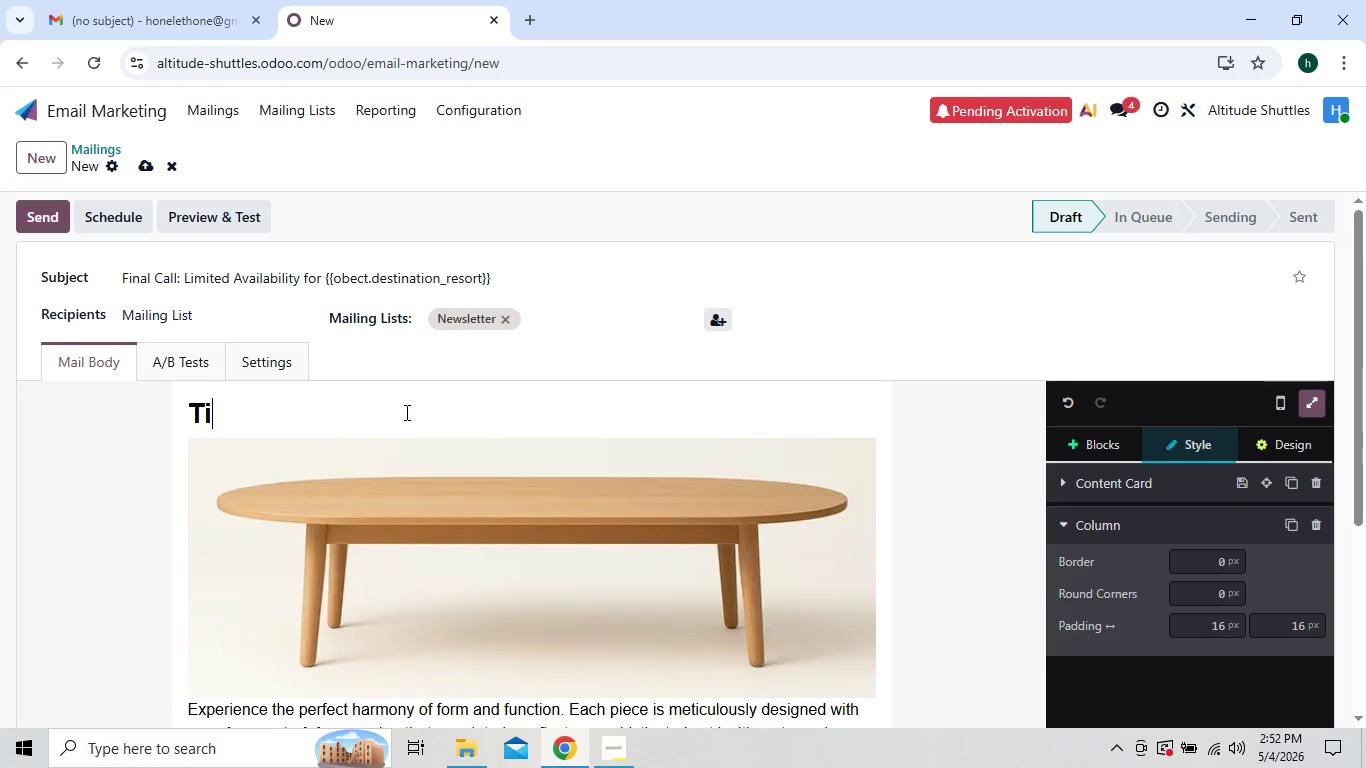 
key(Backspace)
 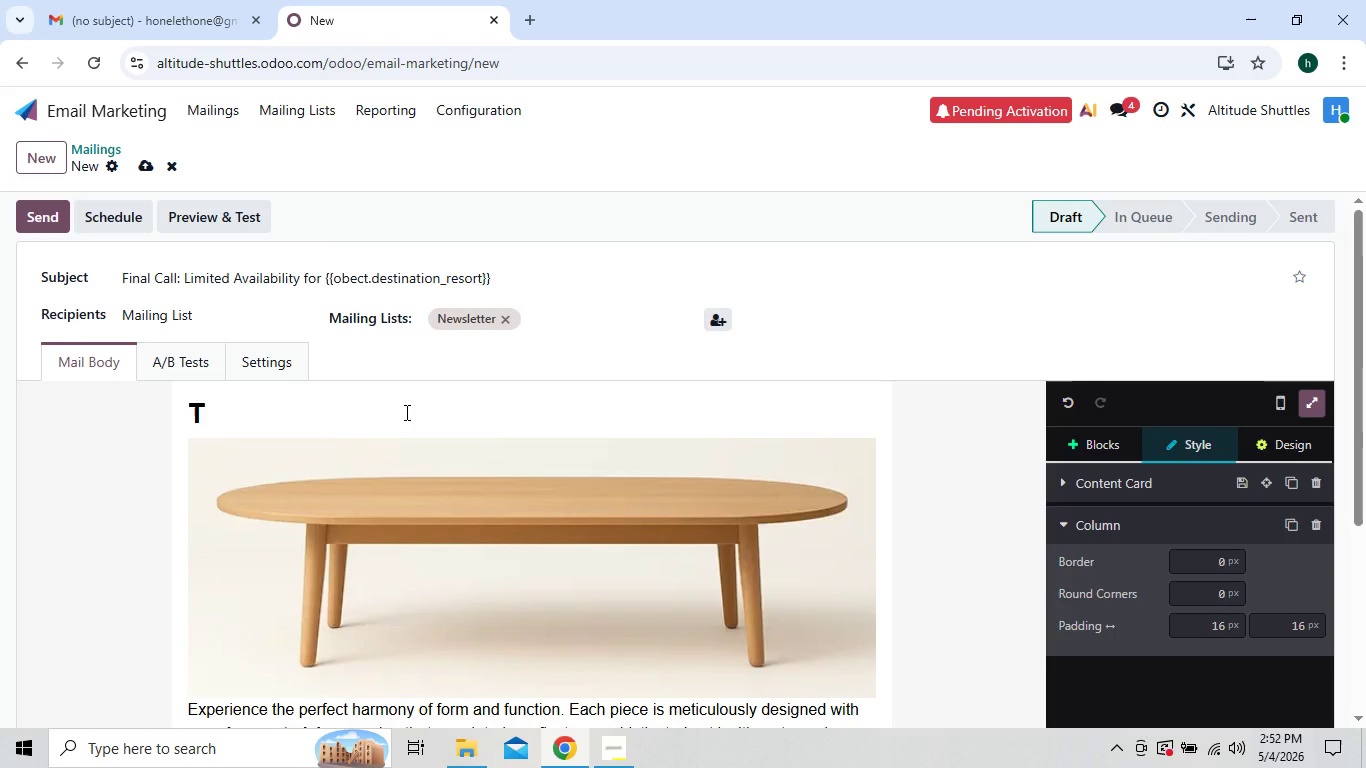 
key(Backspace)
 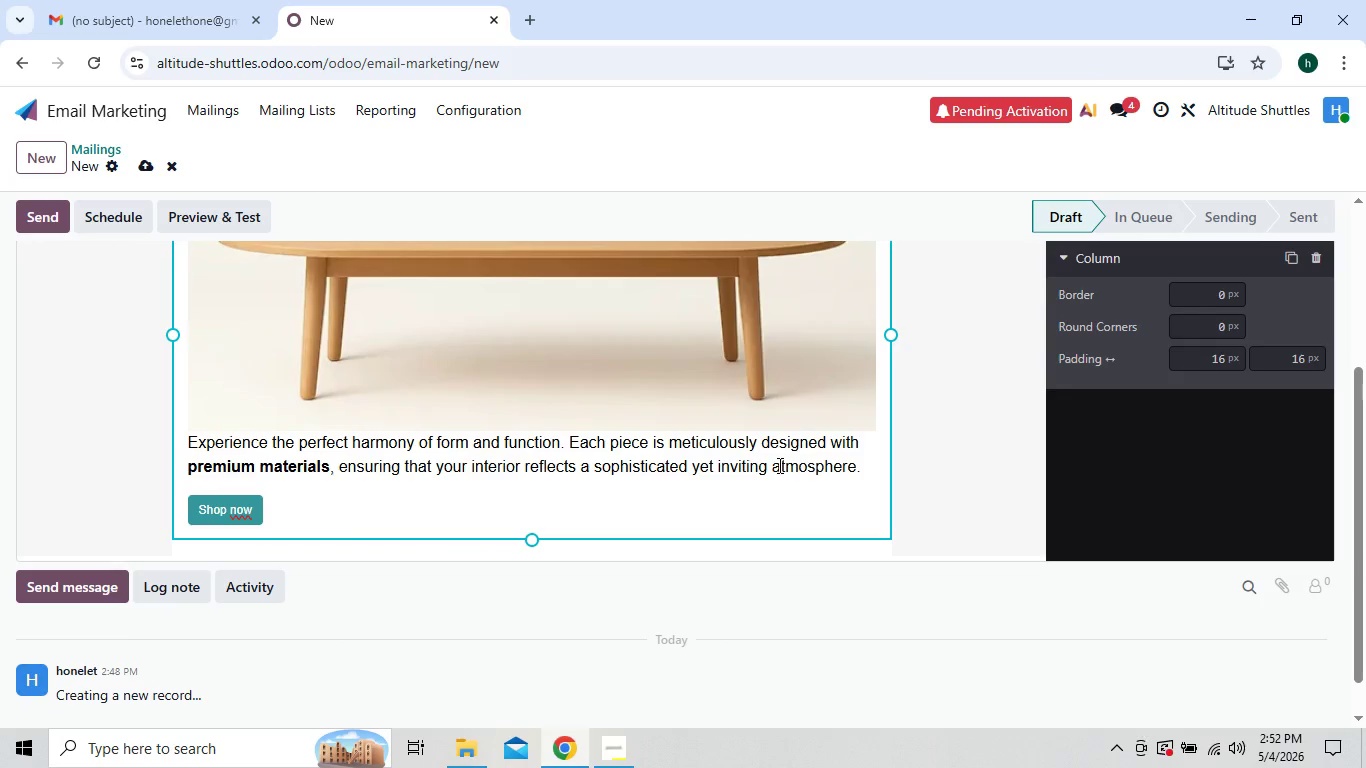 
left_click([863, 465])
 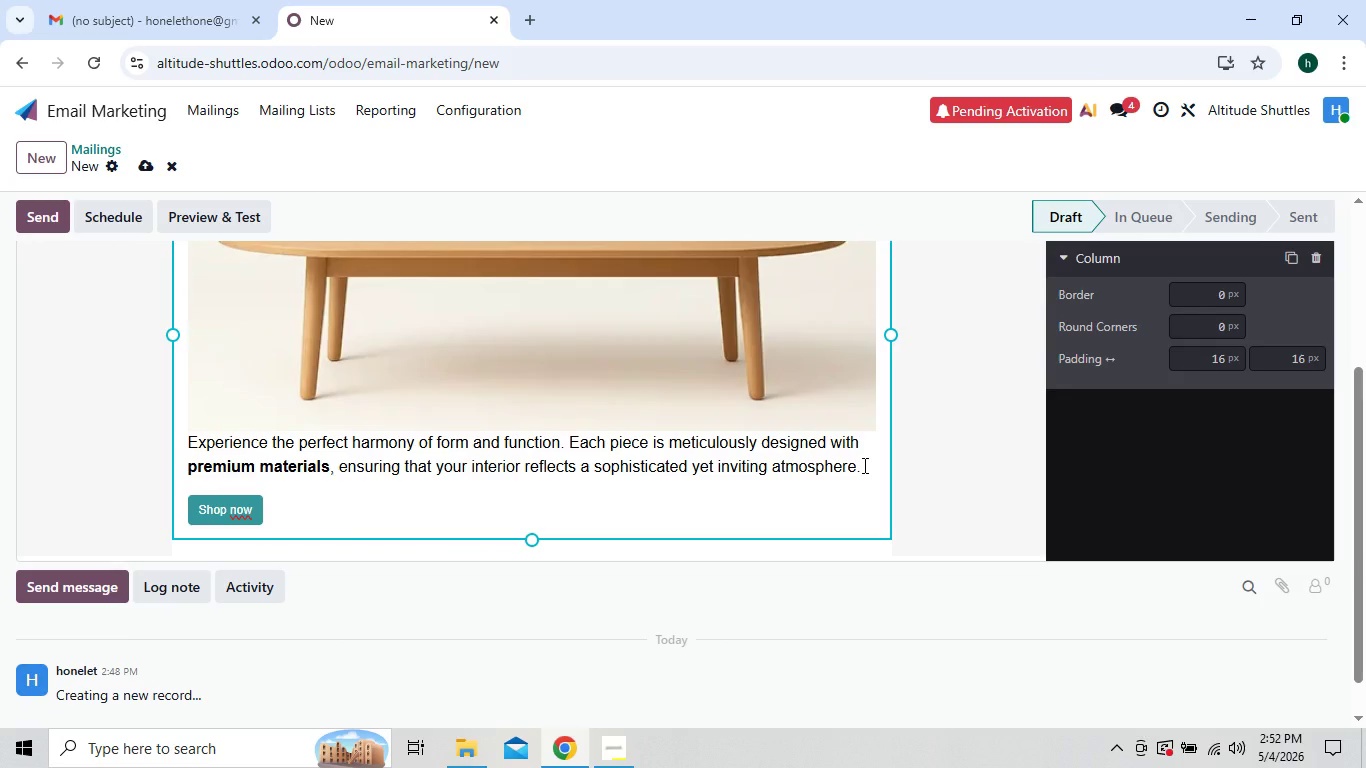 
hold_key(key=Backspace, duration=0.75)
 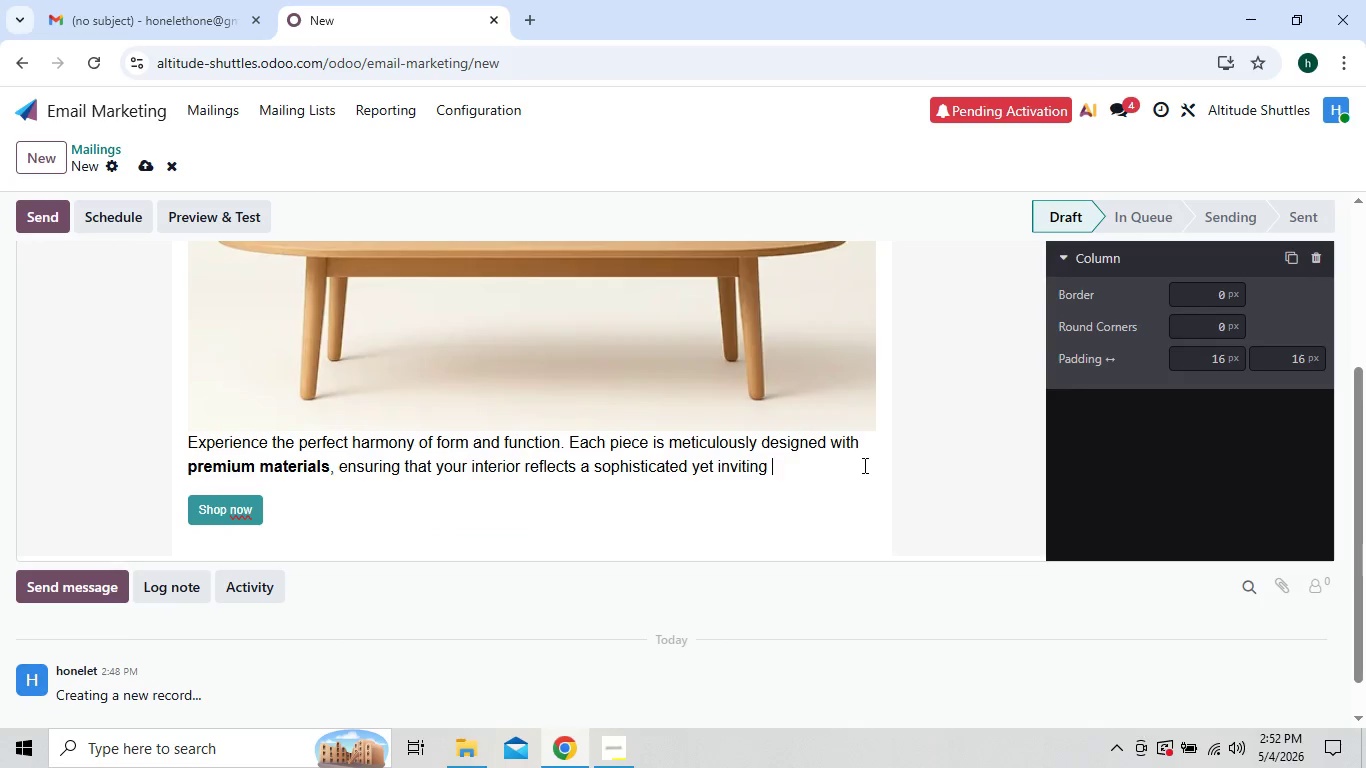 
key(Backspace)
 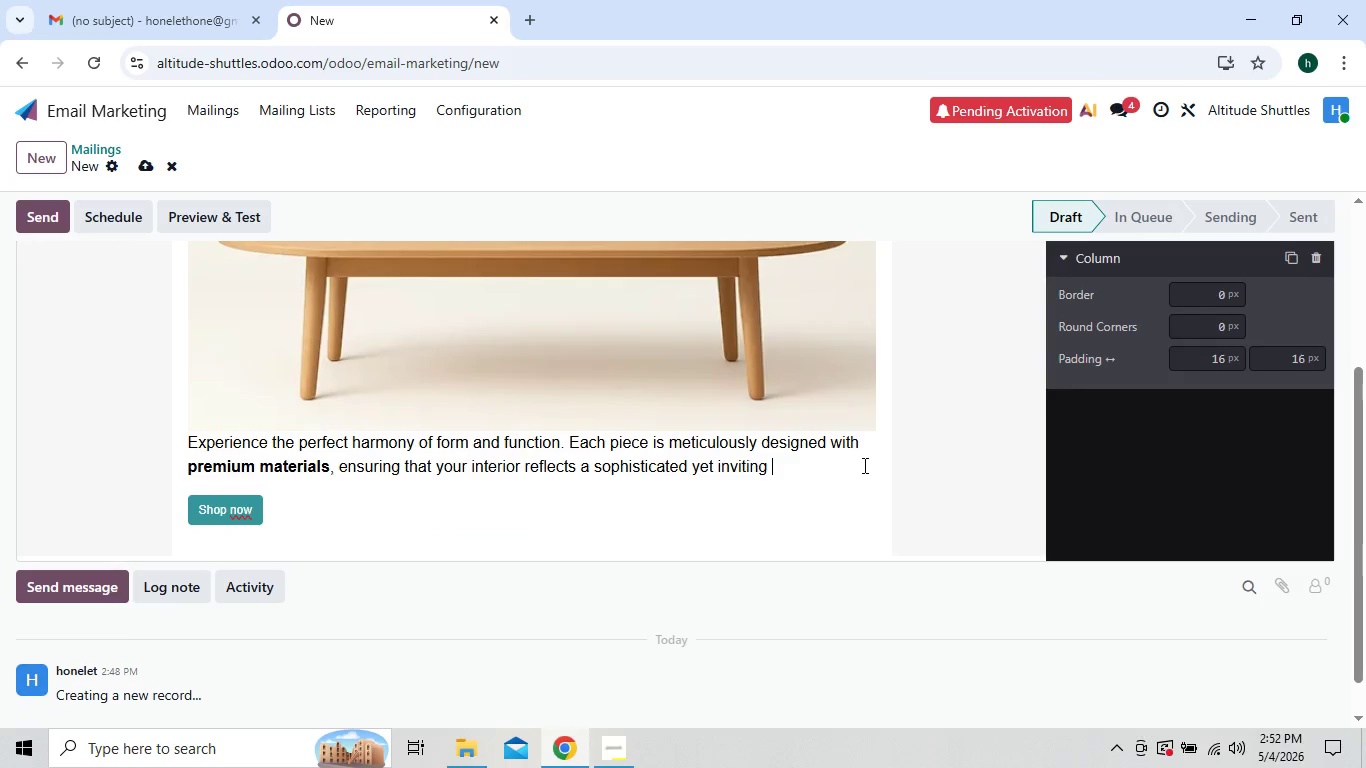 
key(Backspace)
 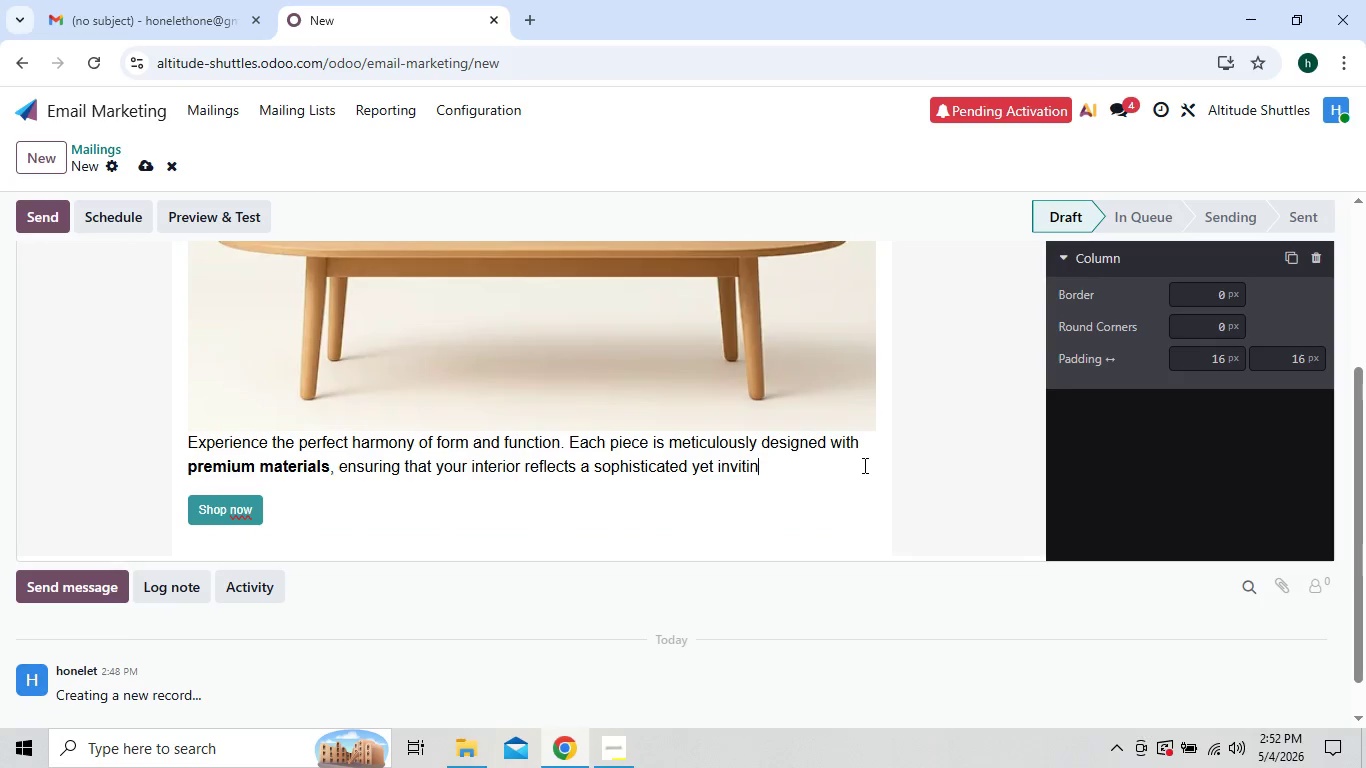 
key(Backspace)
 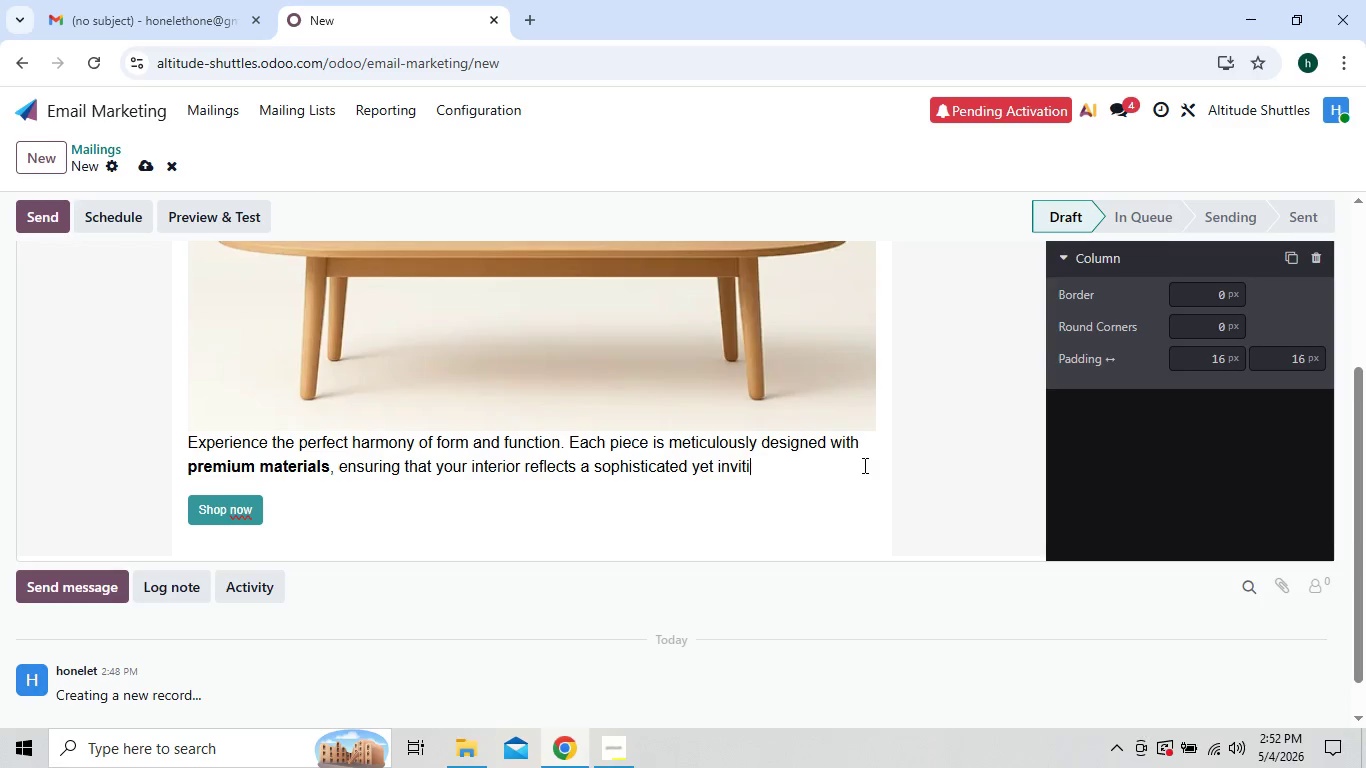 
key(Backspace)
 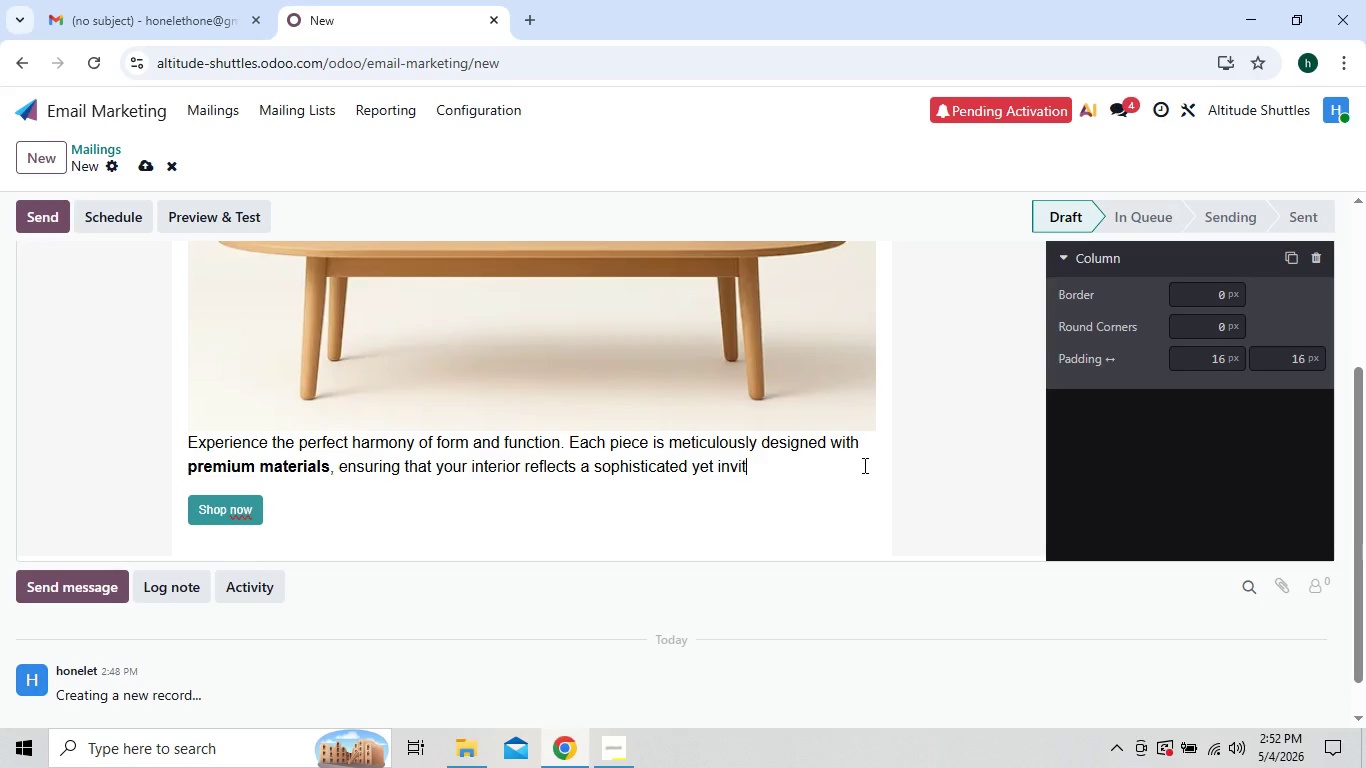 
key(Backspace)
 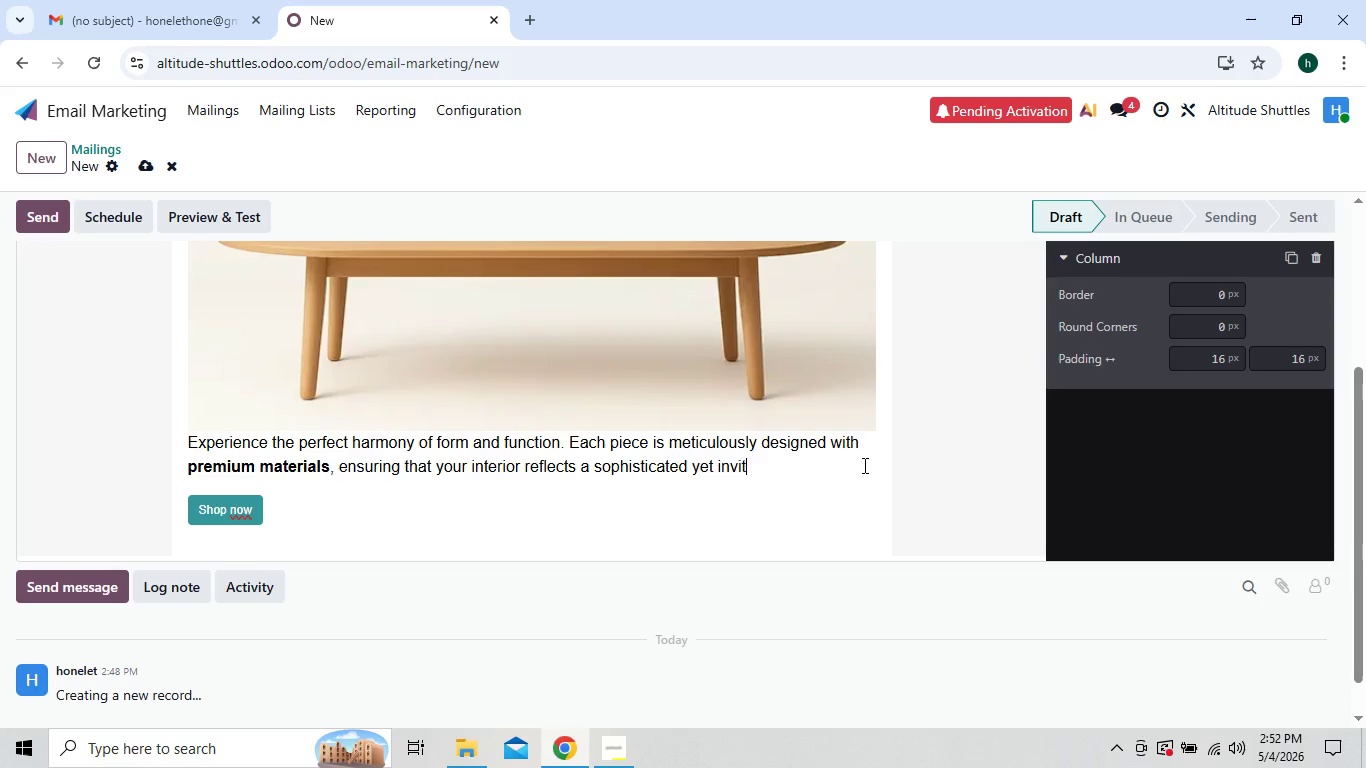 
key(Backspace)
 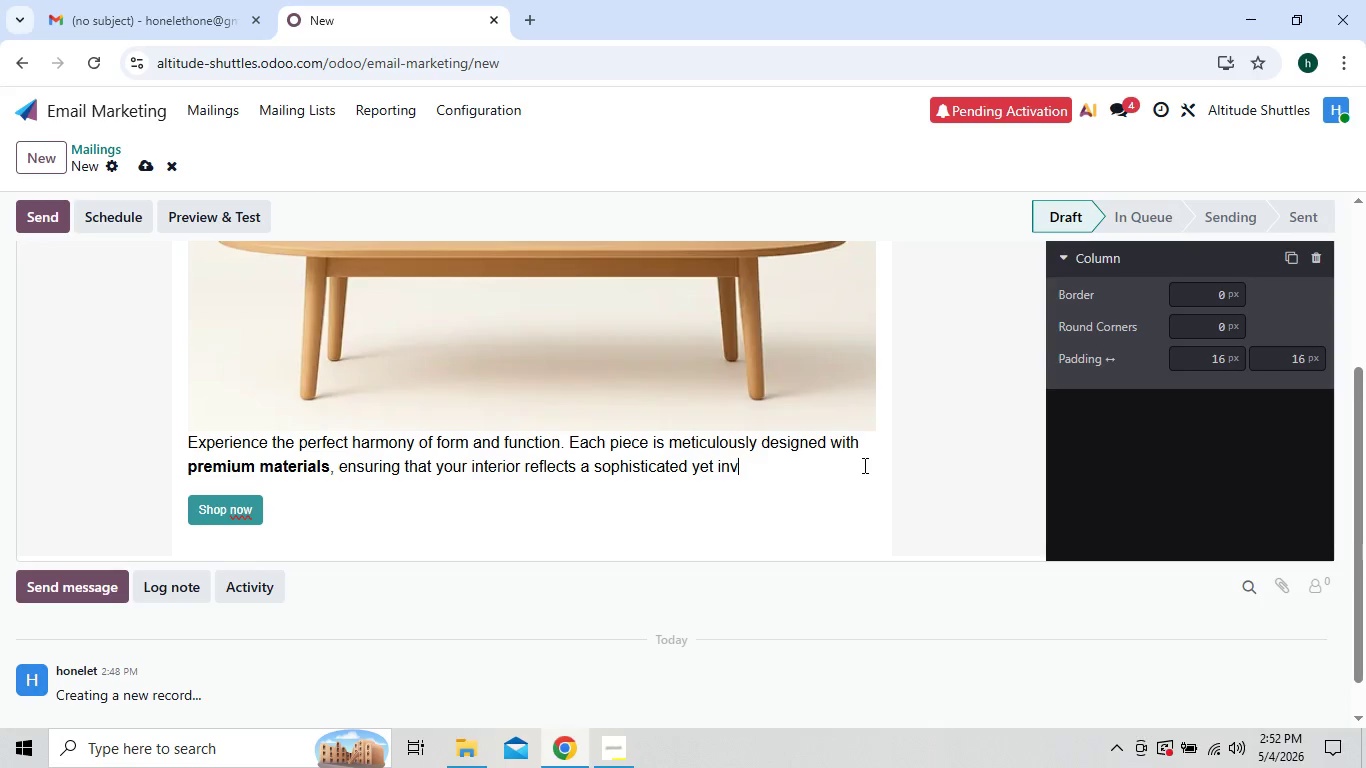 
key(Backspace)
 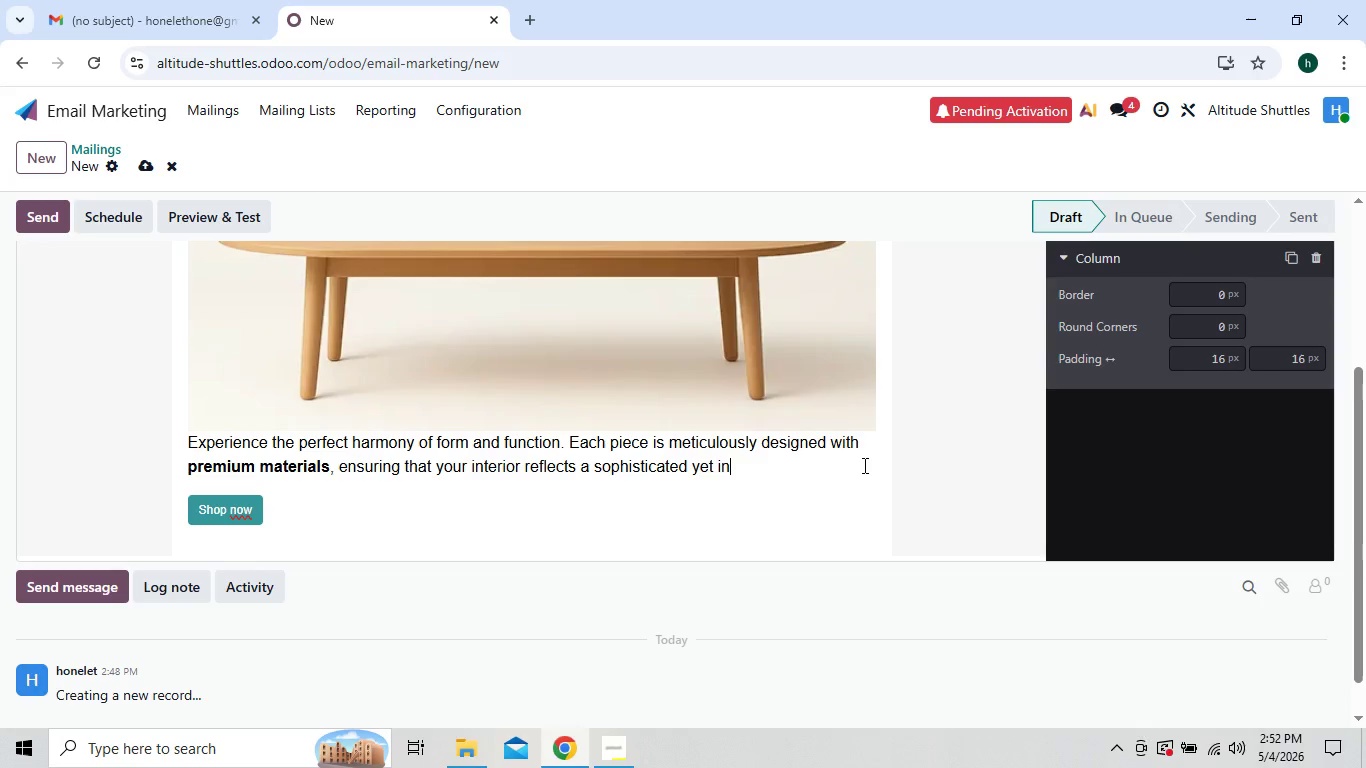 
key(Backspace)
 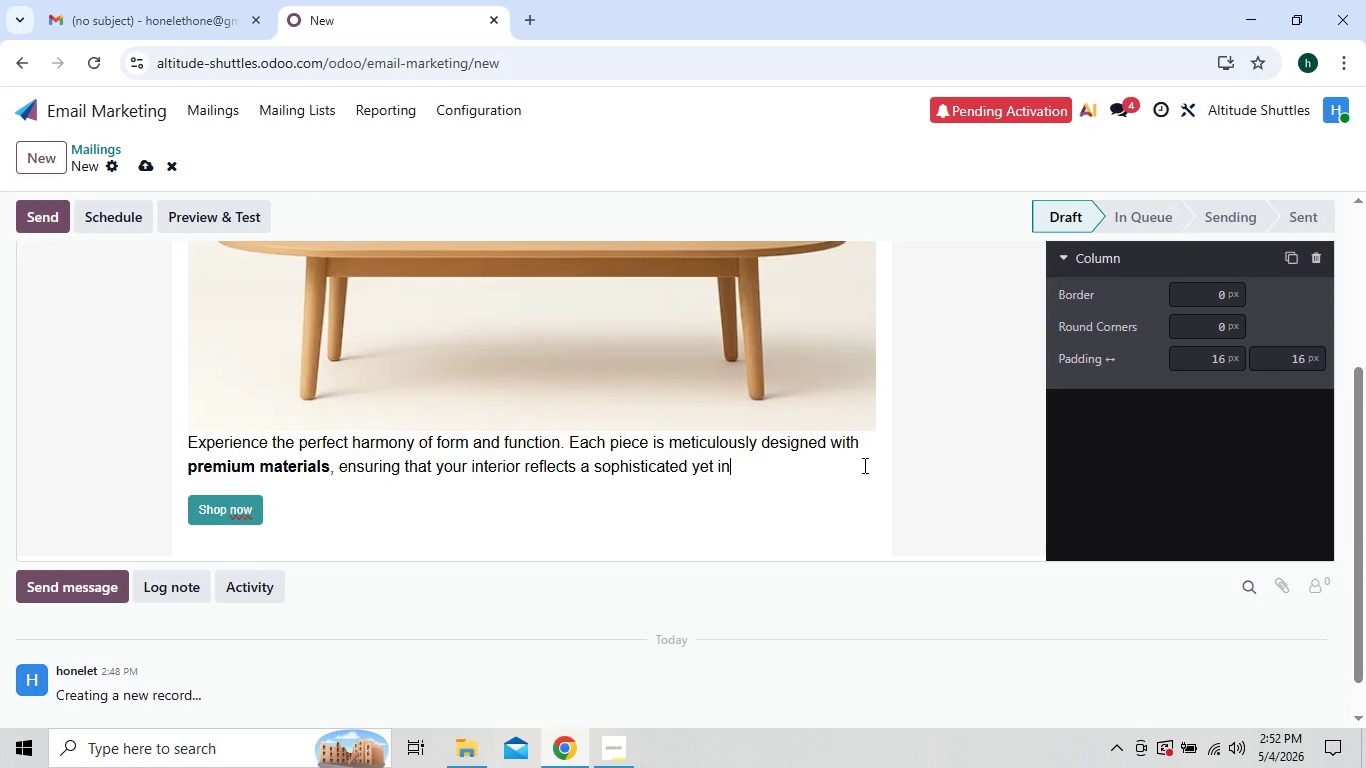 
key(Backspace)
 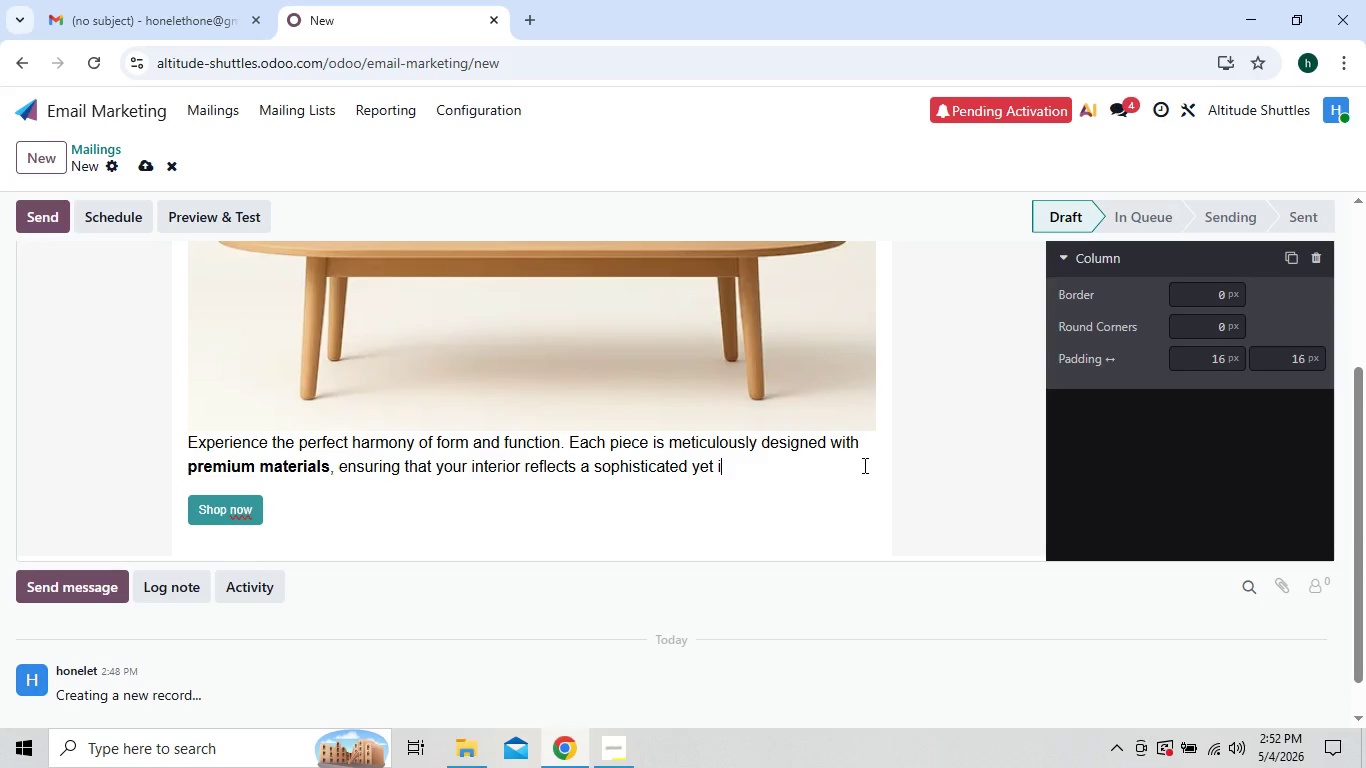 
key(Backspace)
 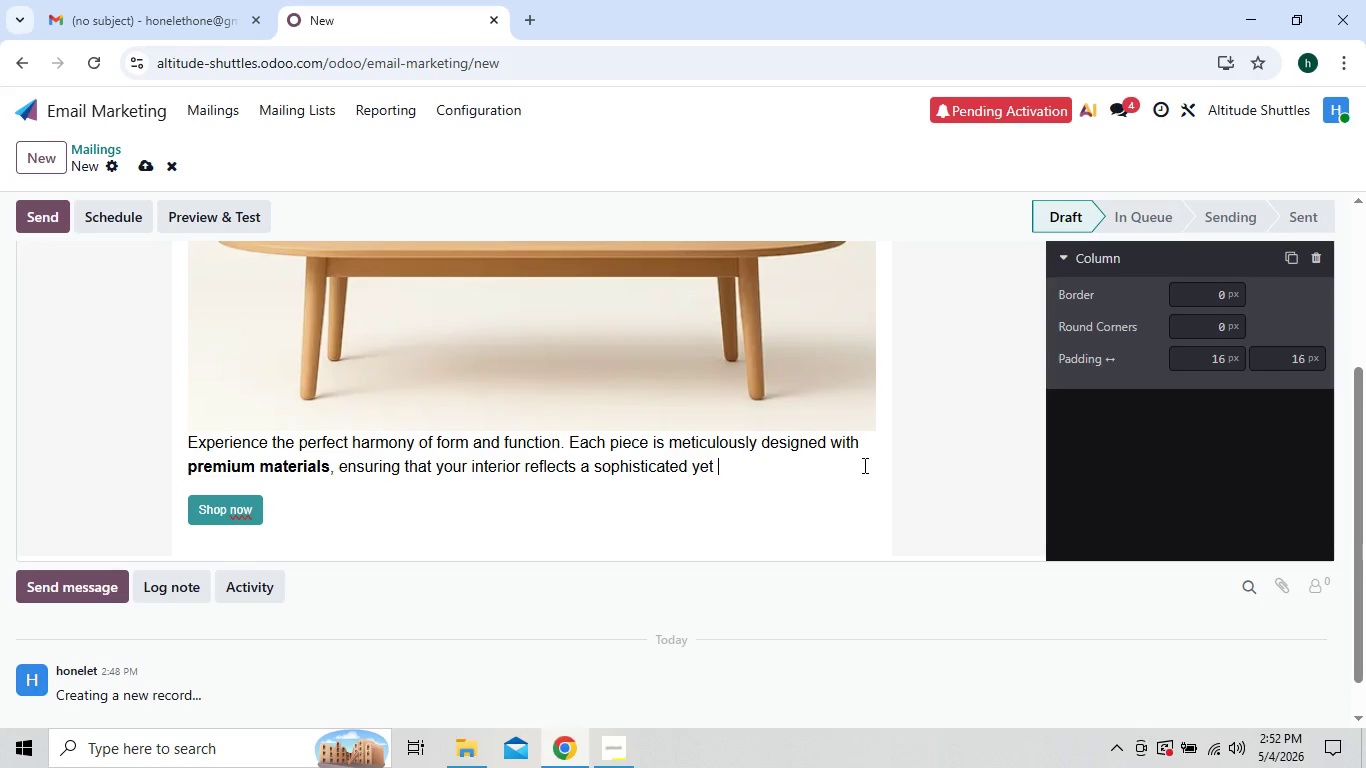 
hold_key(key=Backspace, duration=1.27)
 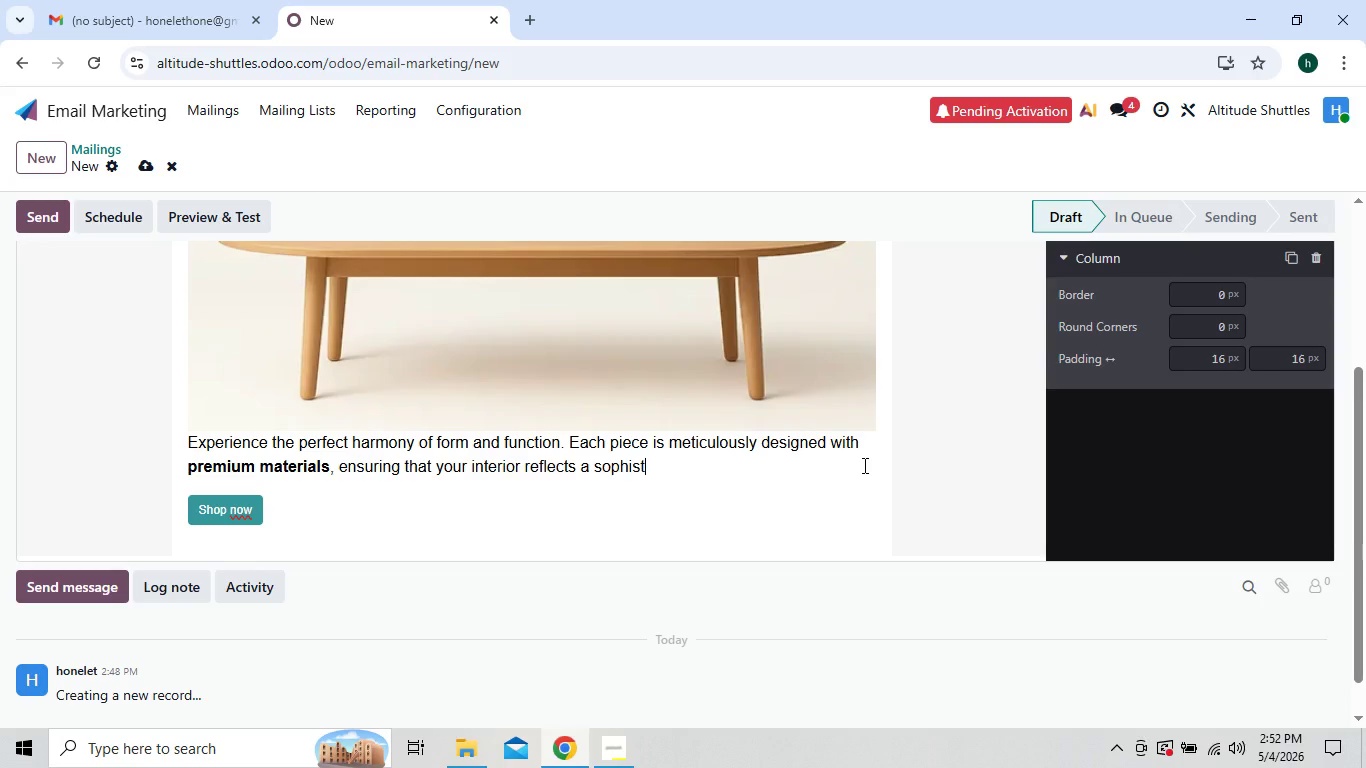 
key(Backspace)
 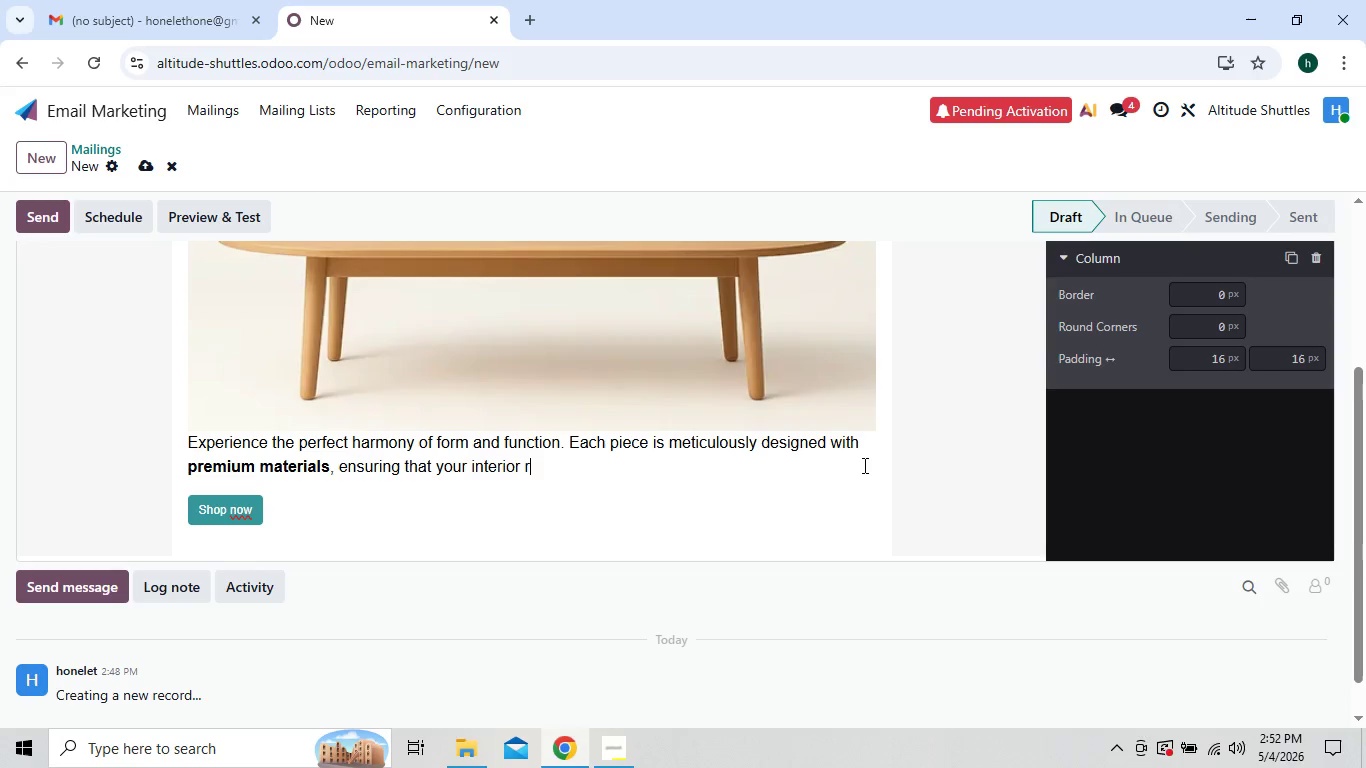 
key(Backspace)
 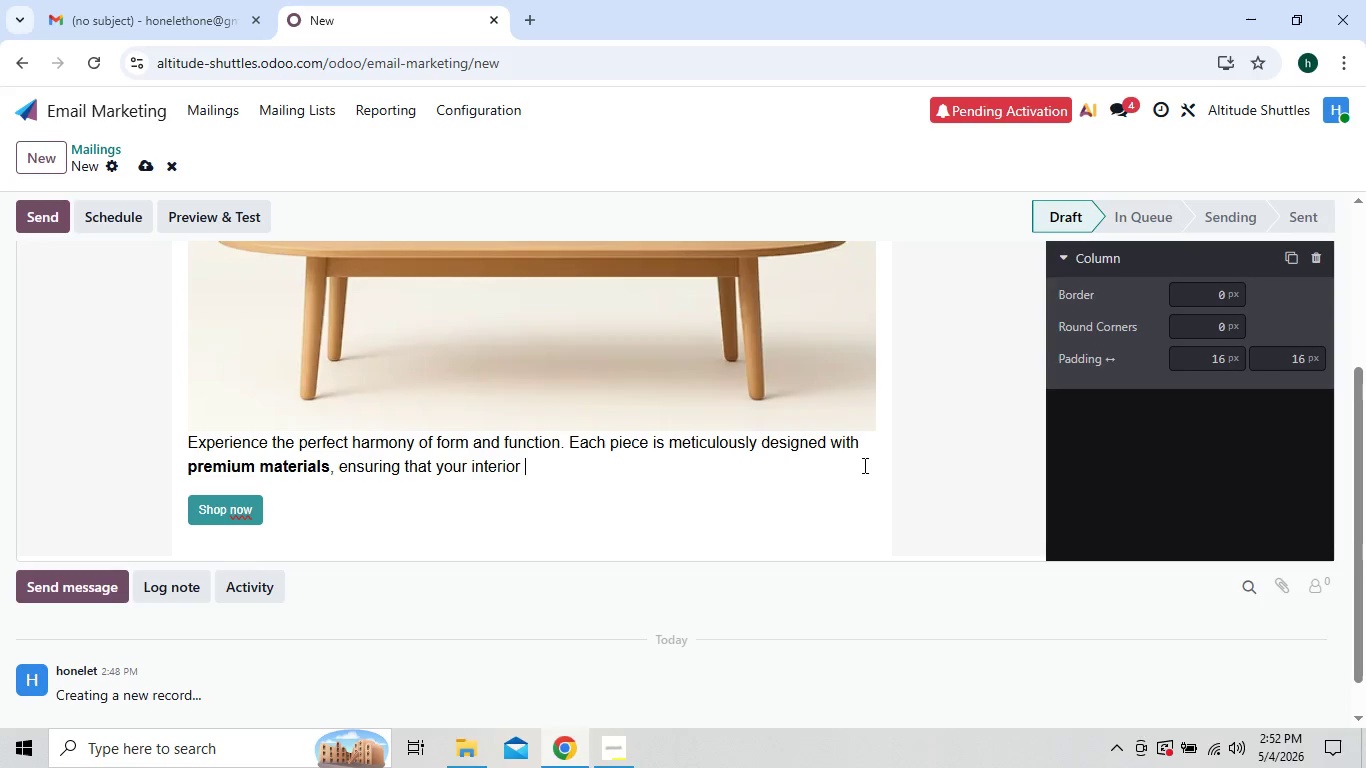 
key(Backspace)
 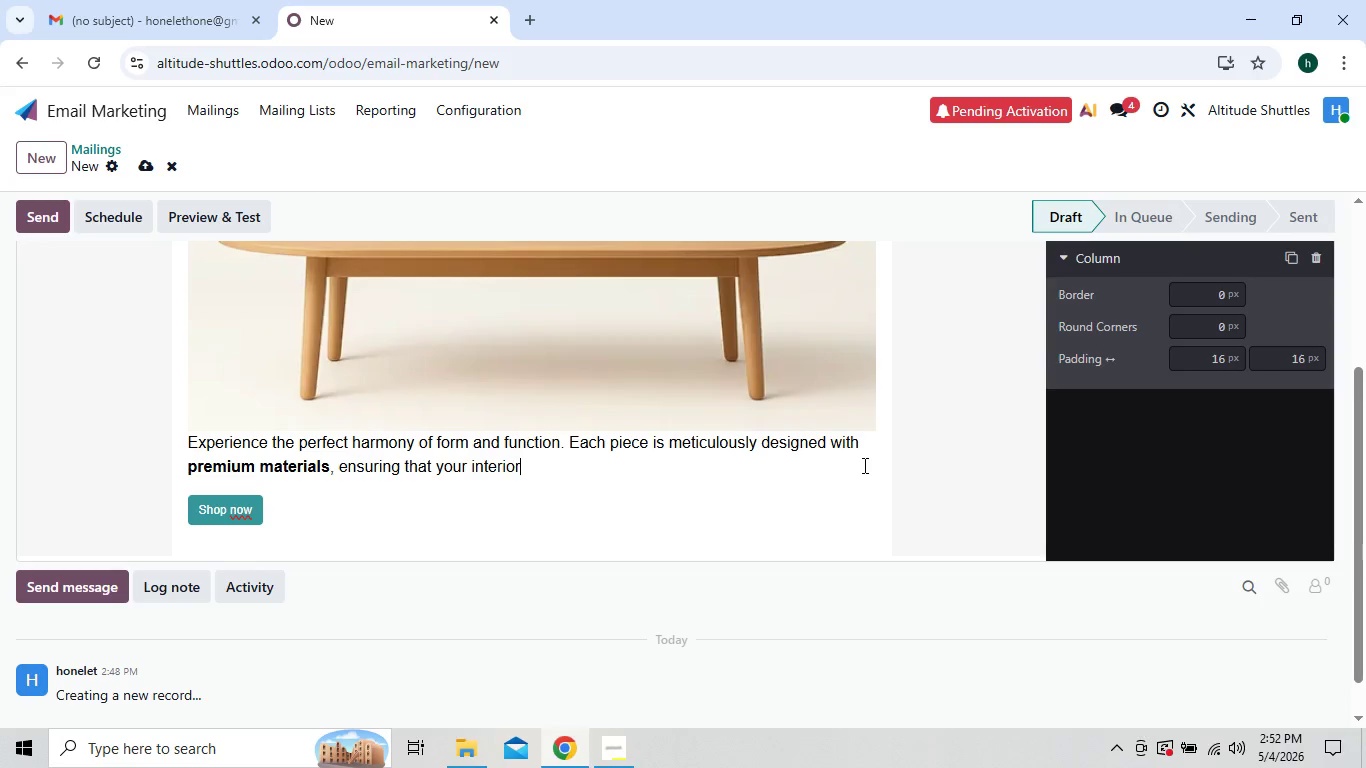 
key(Backspace)
 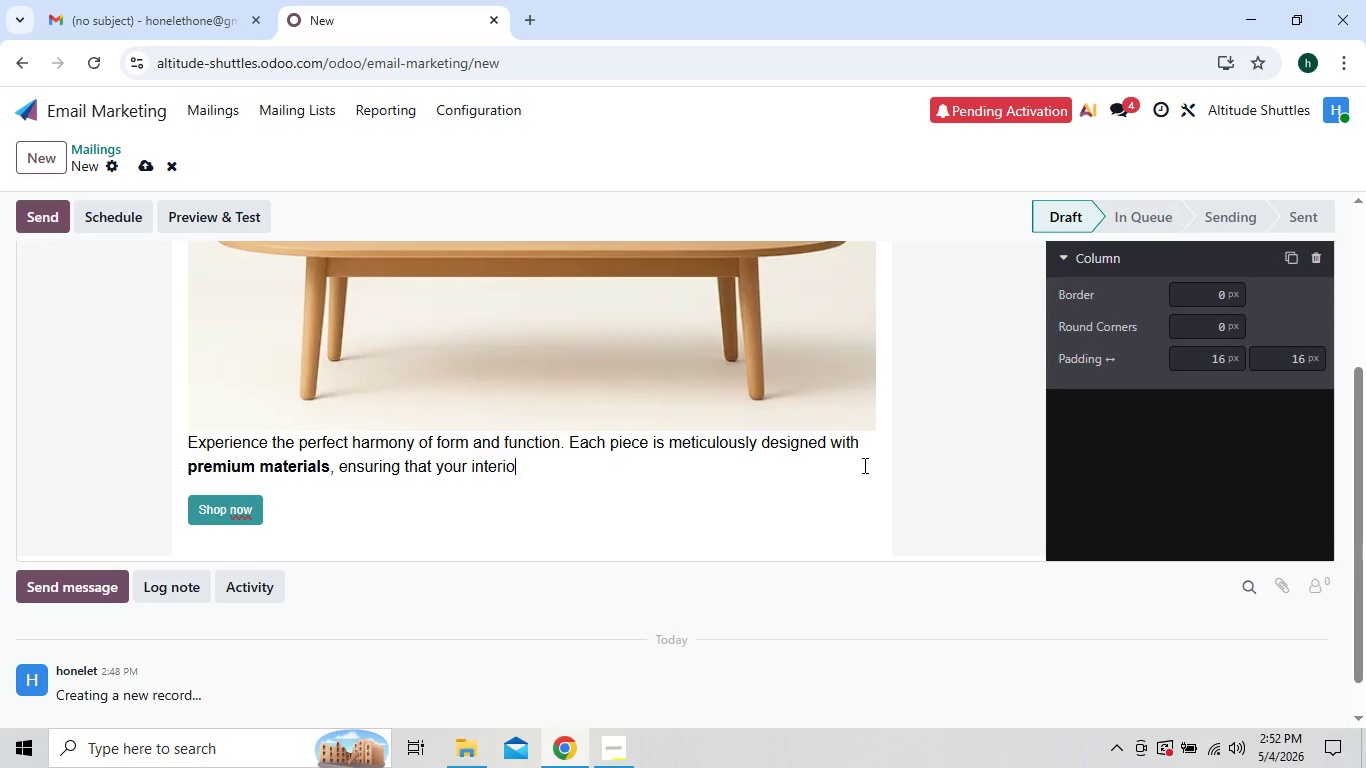 
key(Backspace)
 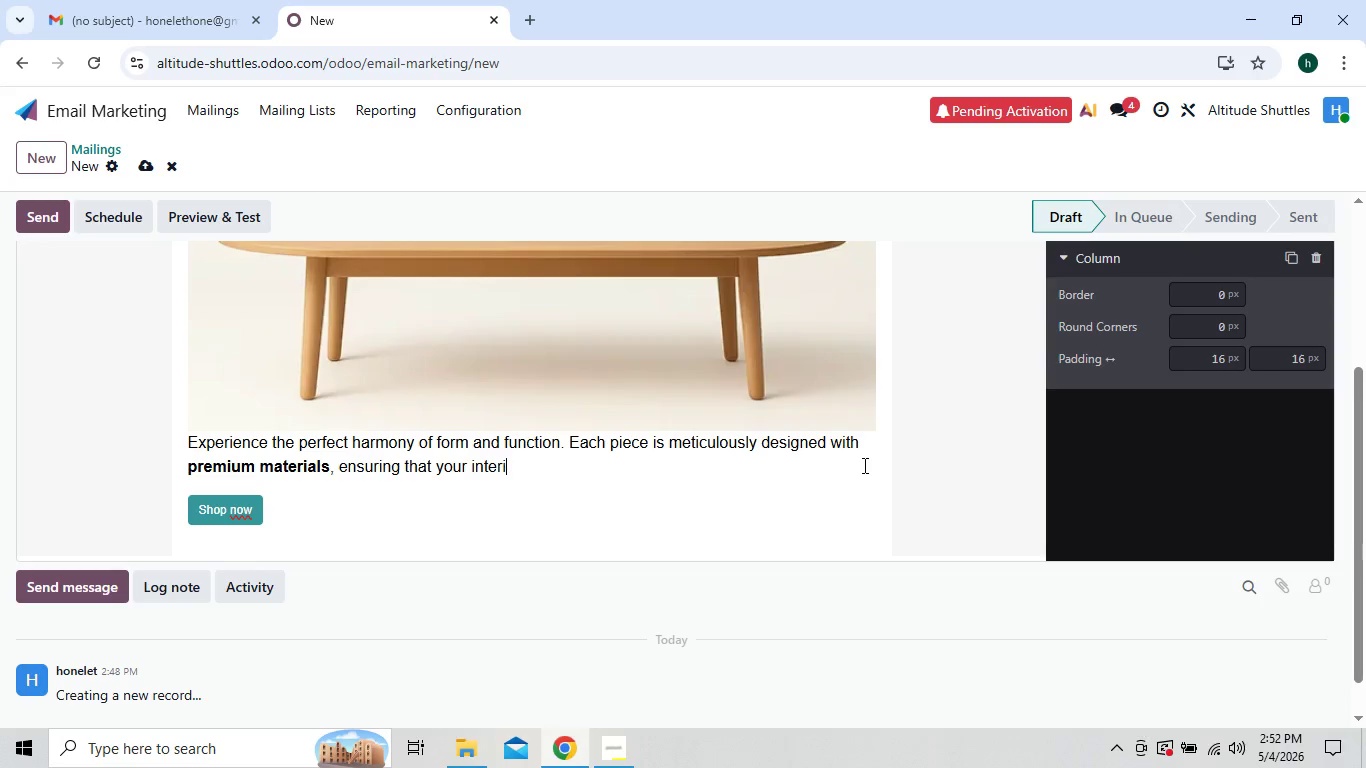 
key(Backspace)
 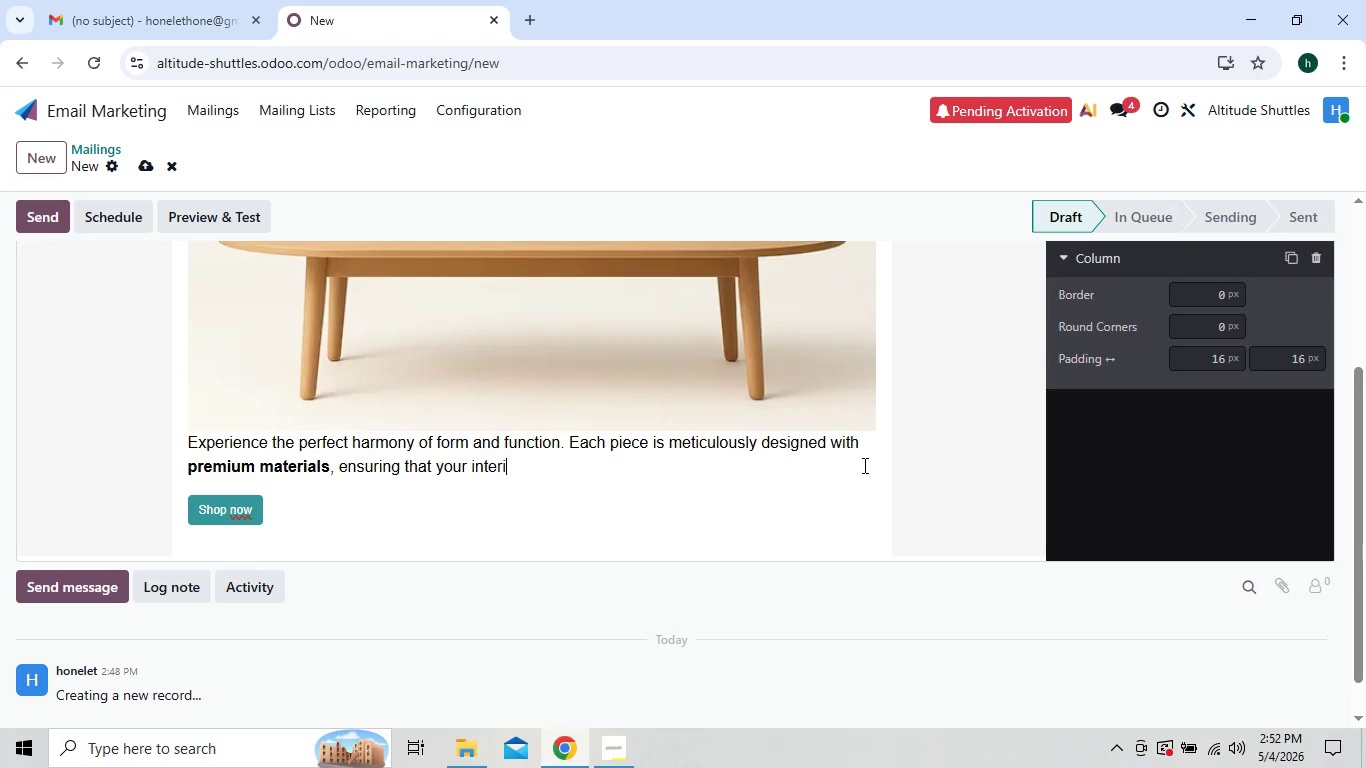 
key(Backspace)
 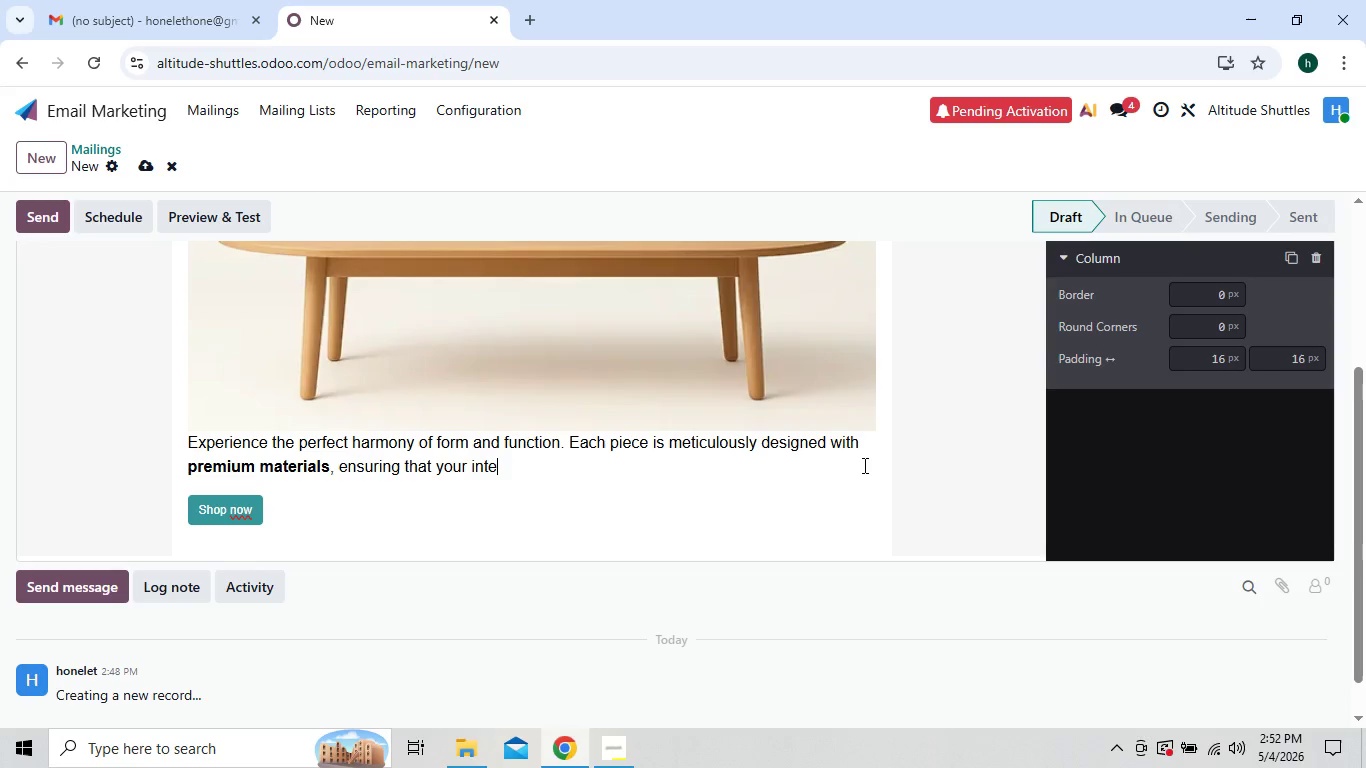 
key(Backspace)
 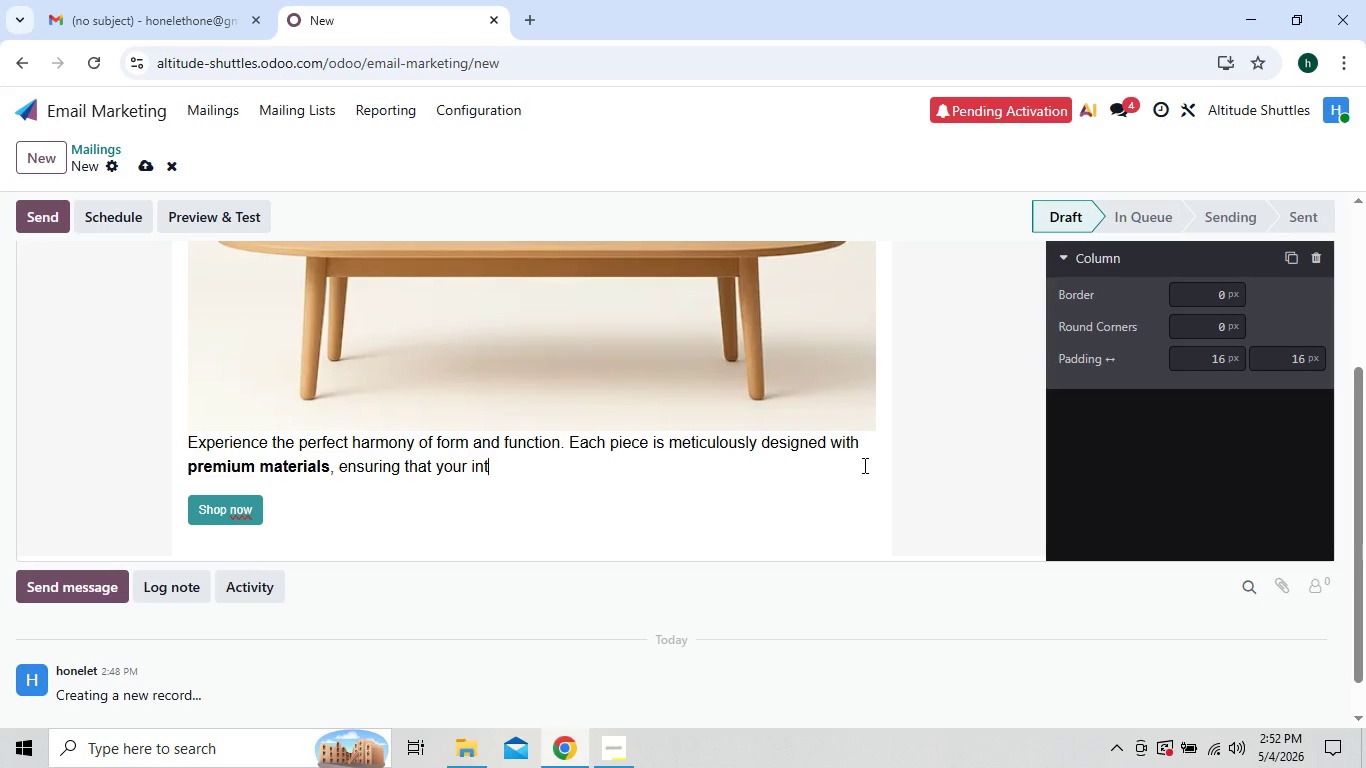 
key(Backspace)
 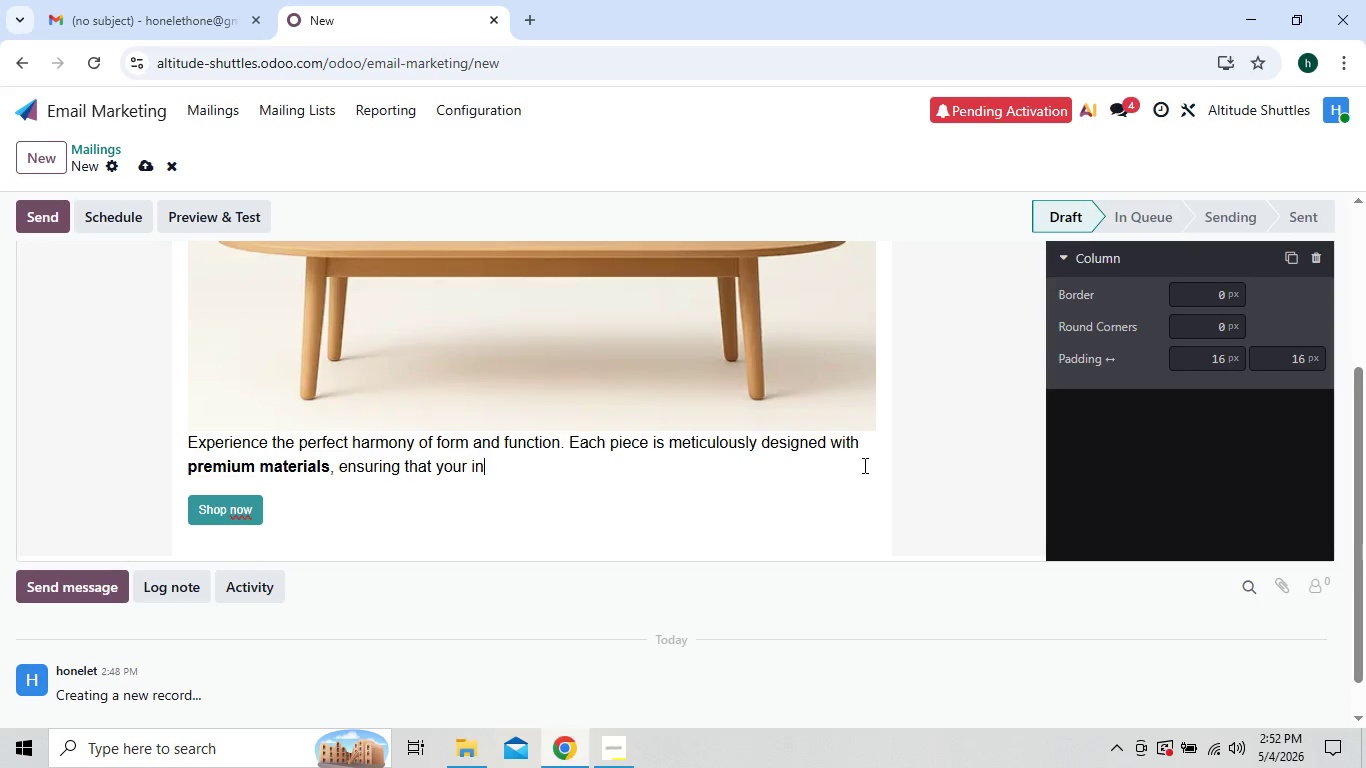 
key(Backspace)
 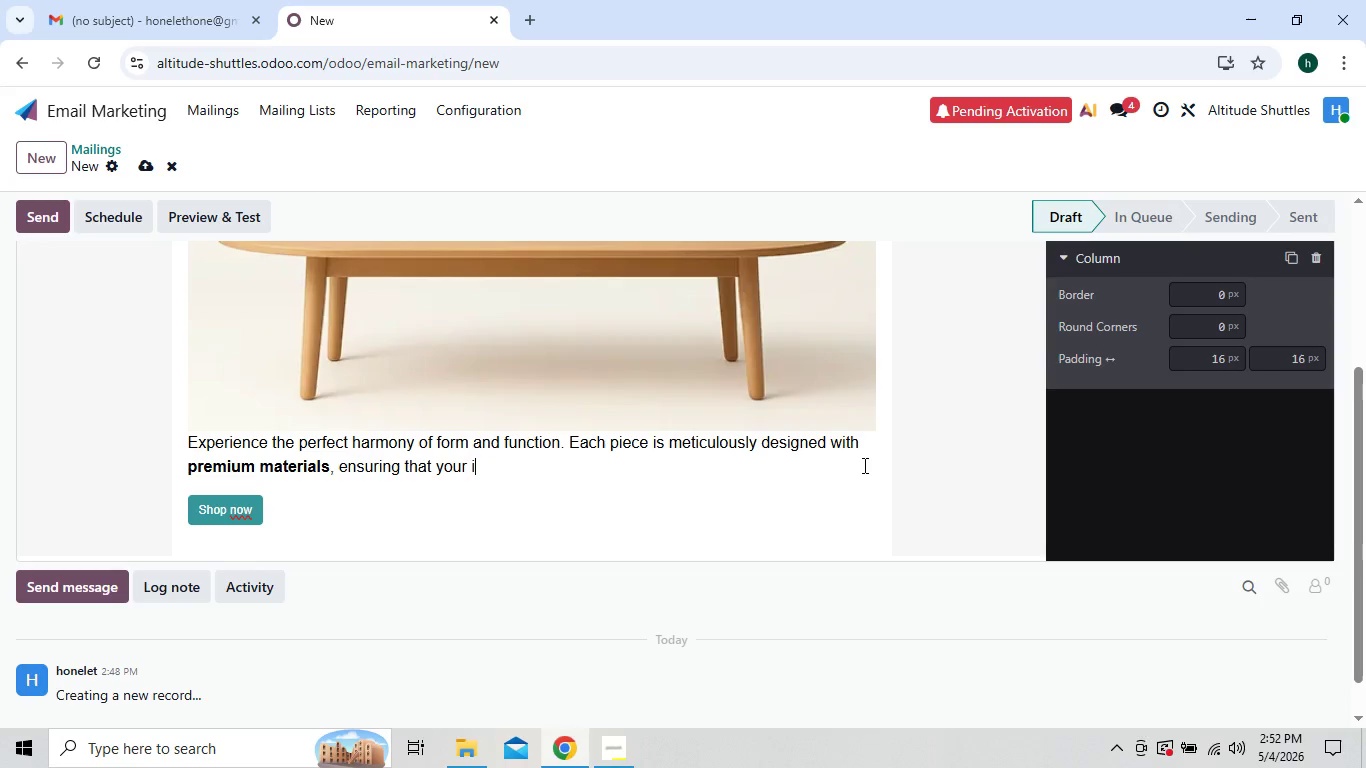 
key(Backspace)
 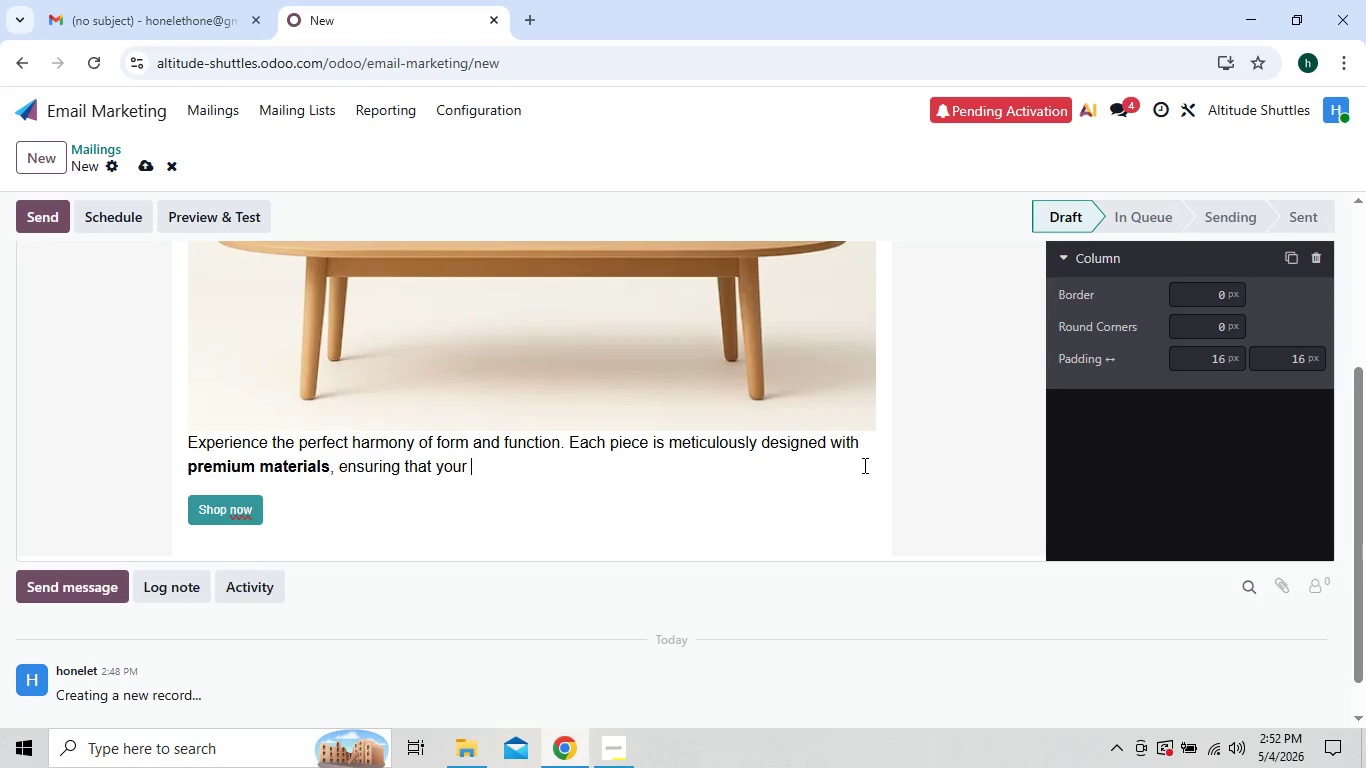 
key(Backspace)
 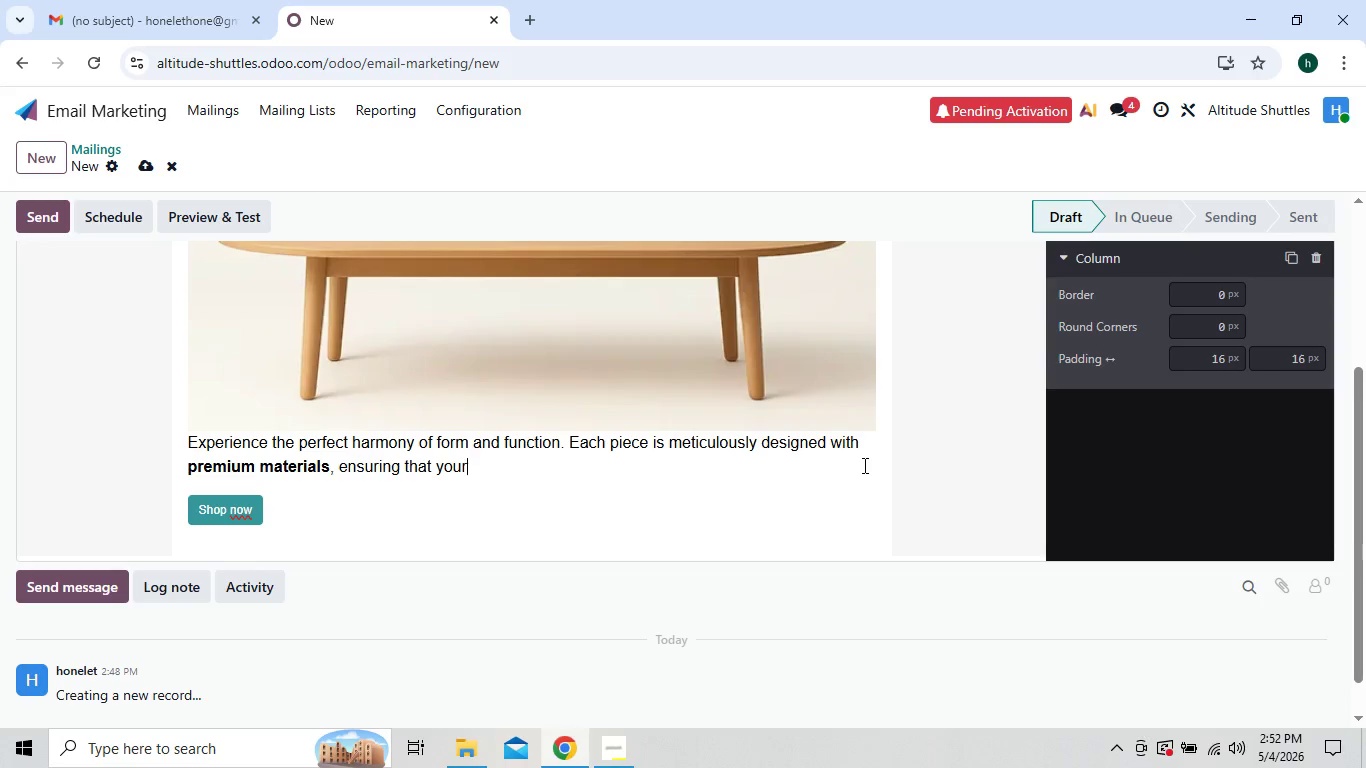 
hold_key(key=Backspace, duration=1.5)
 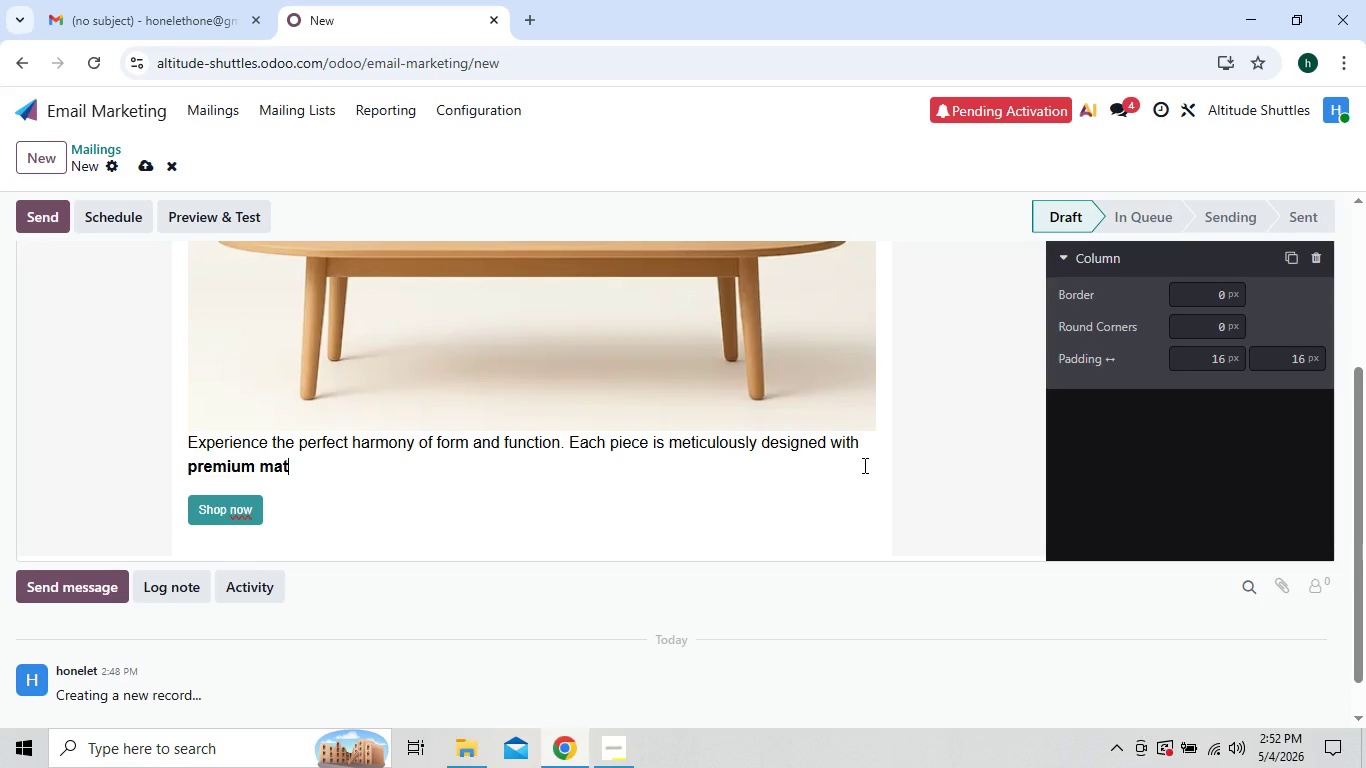 
key(Backspace)
 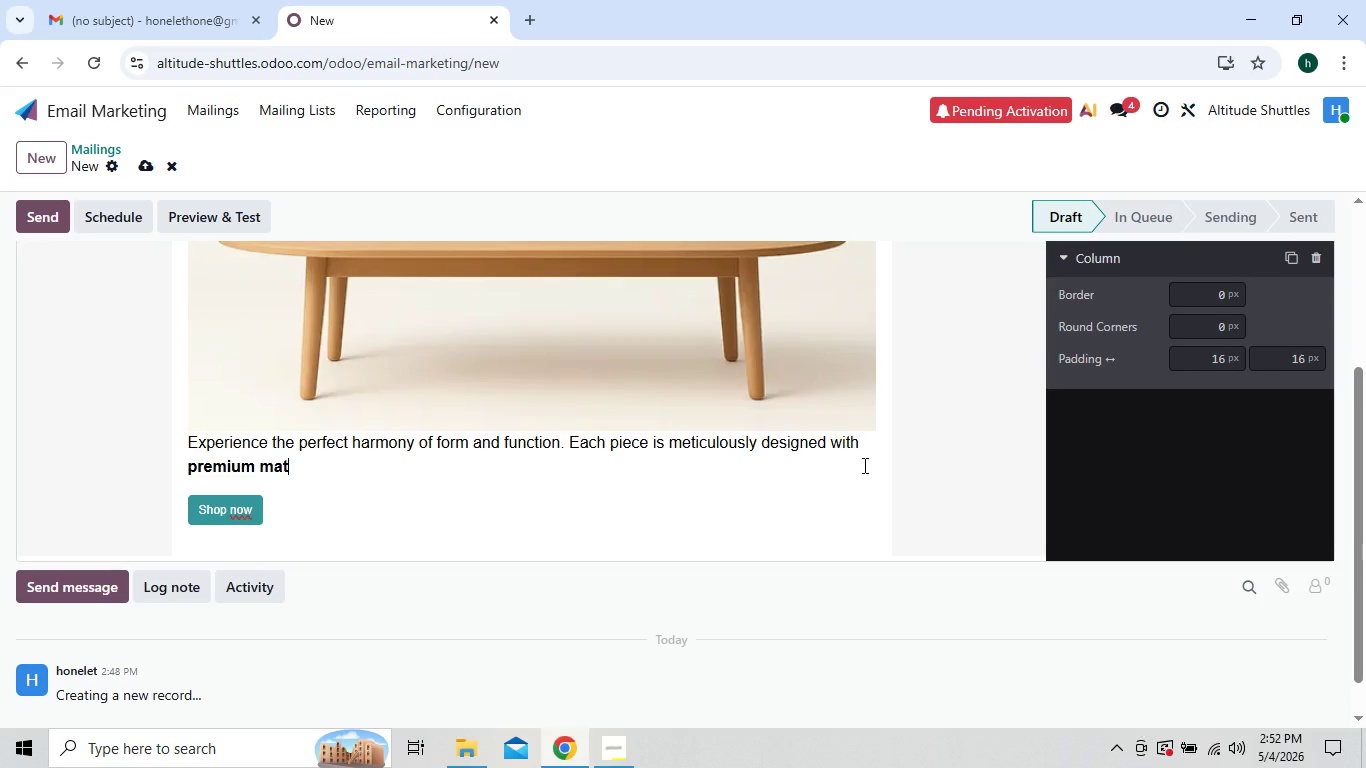 
key(Backspace)
 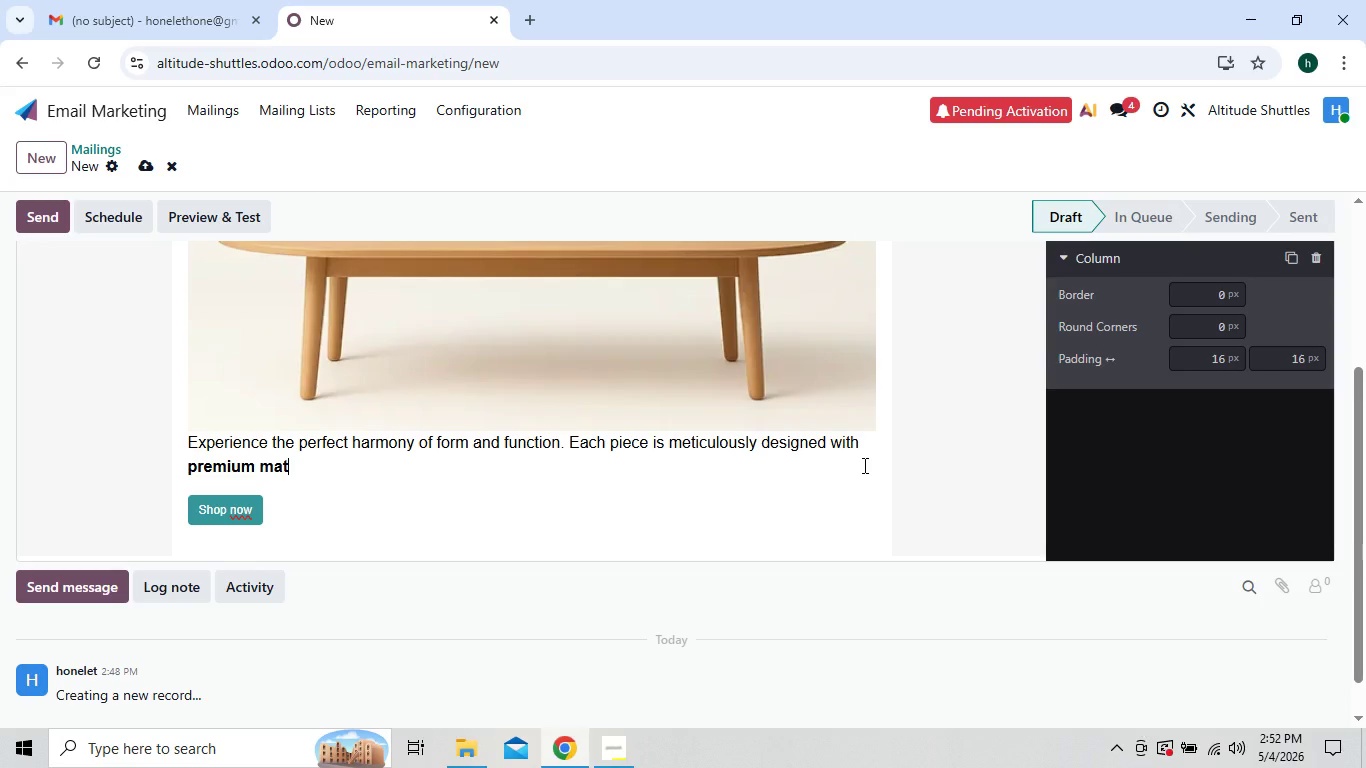 
key(Backspace)
 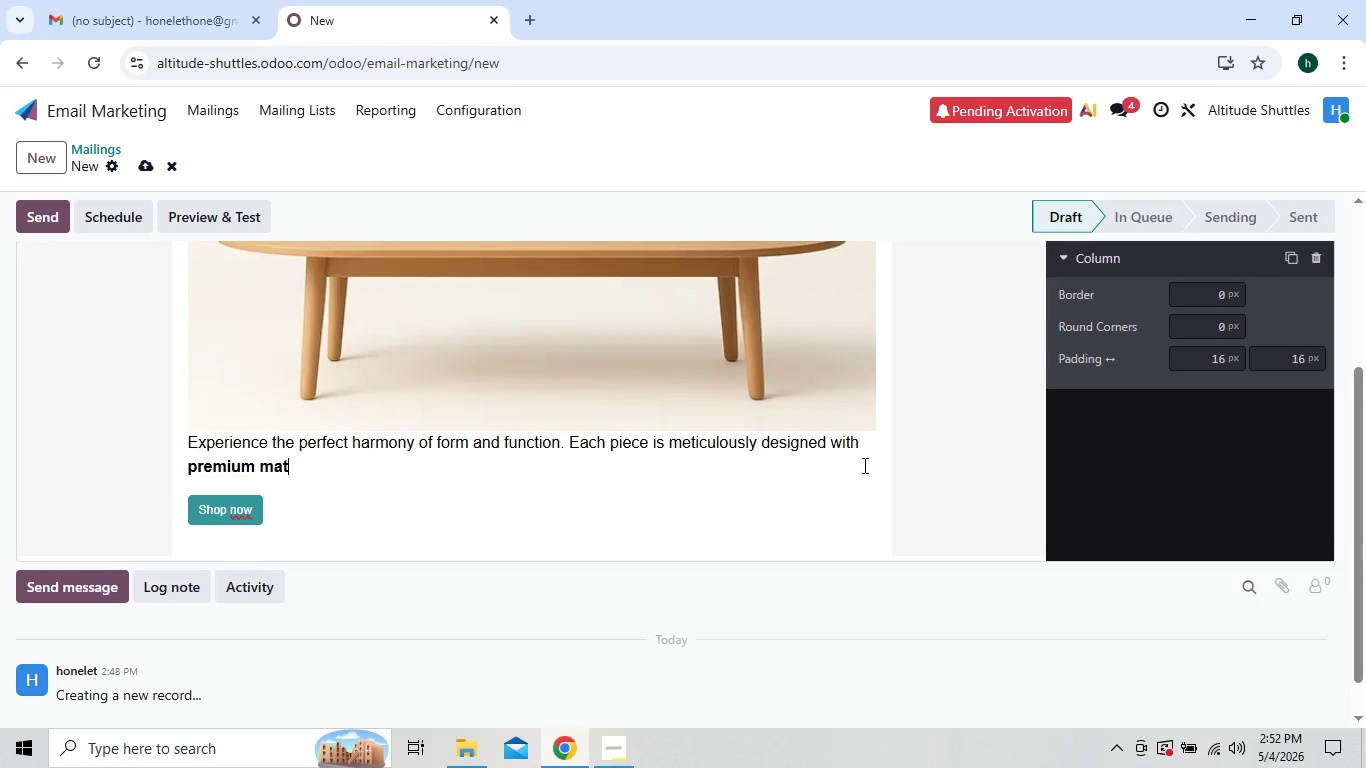 
key(Backspace)
 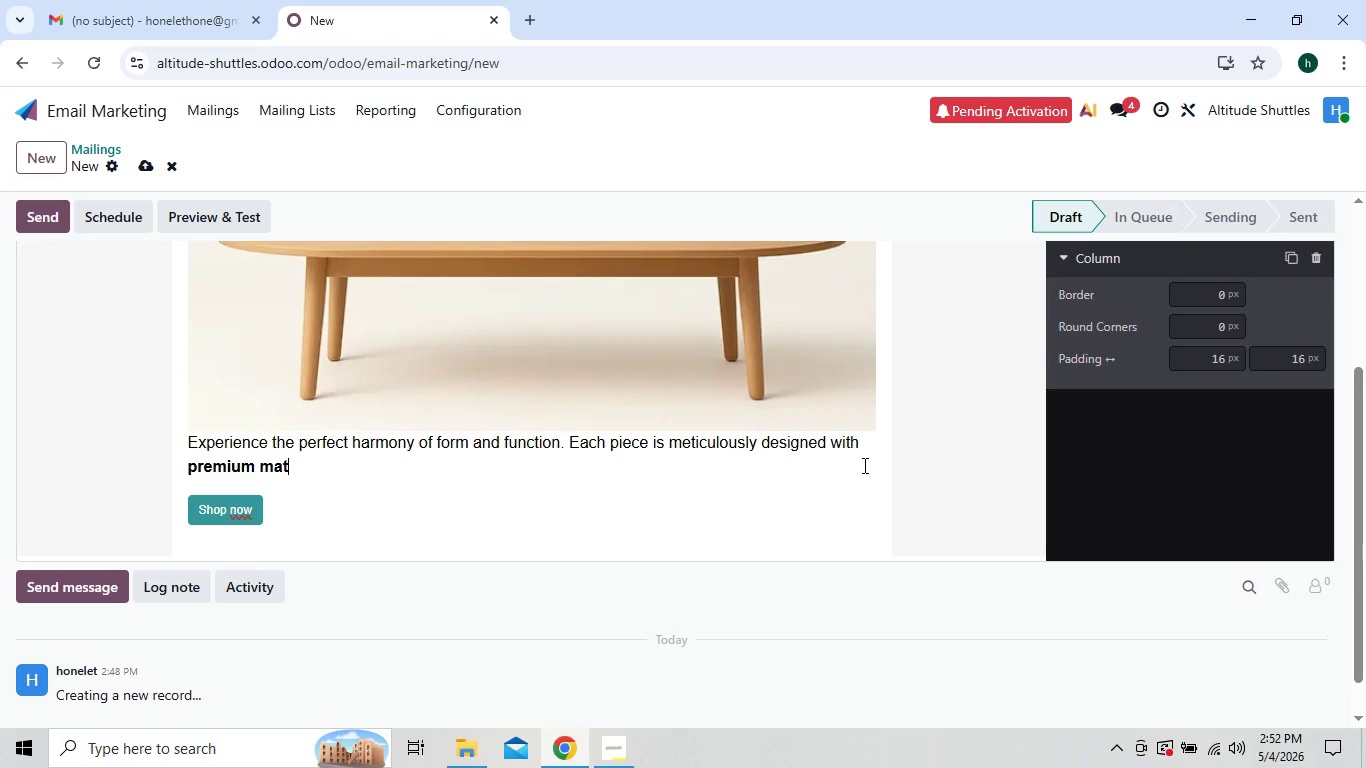 
key(Backspace)
 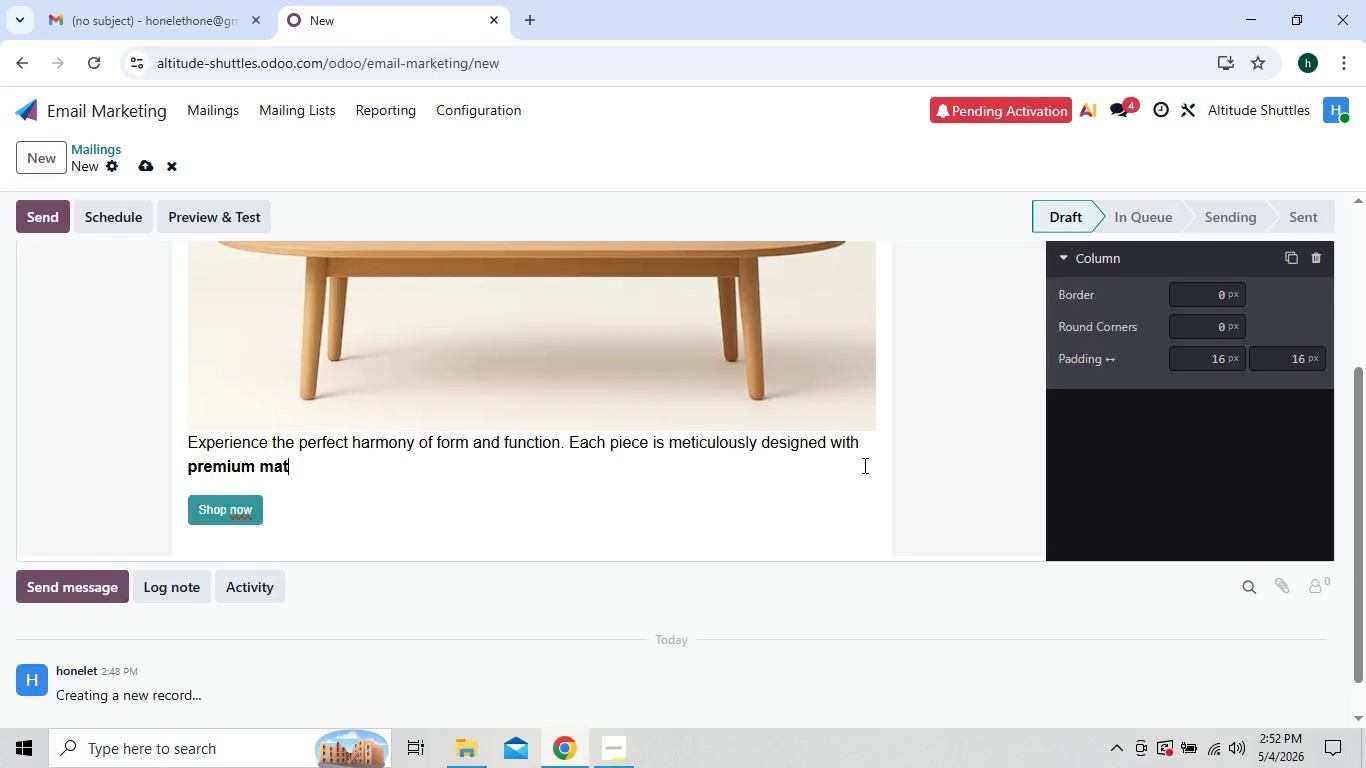 
key(Backspace)
 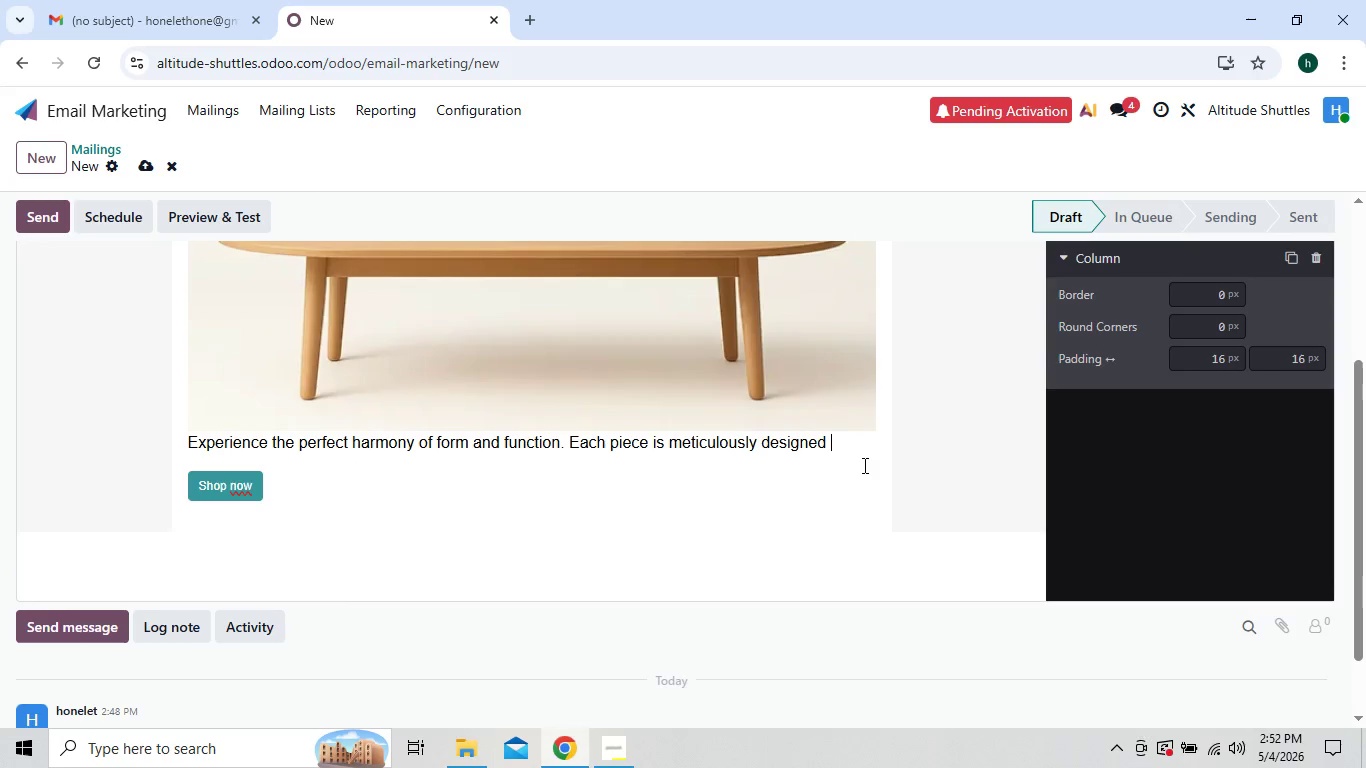 
key(Backspace)
 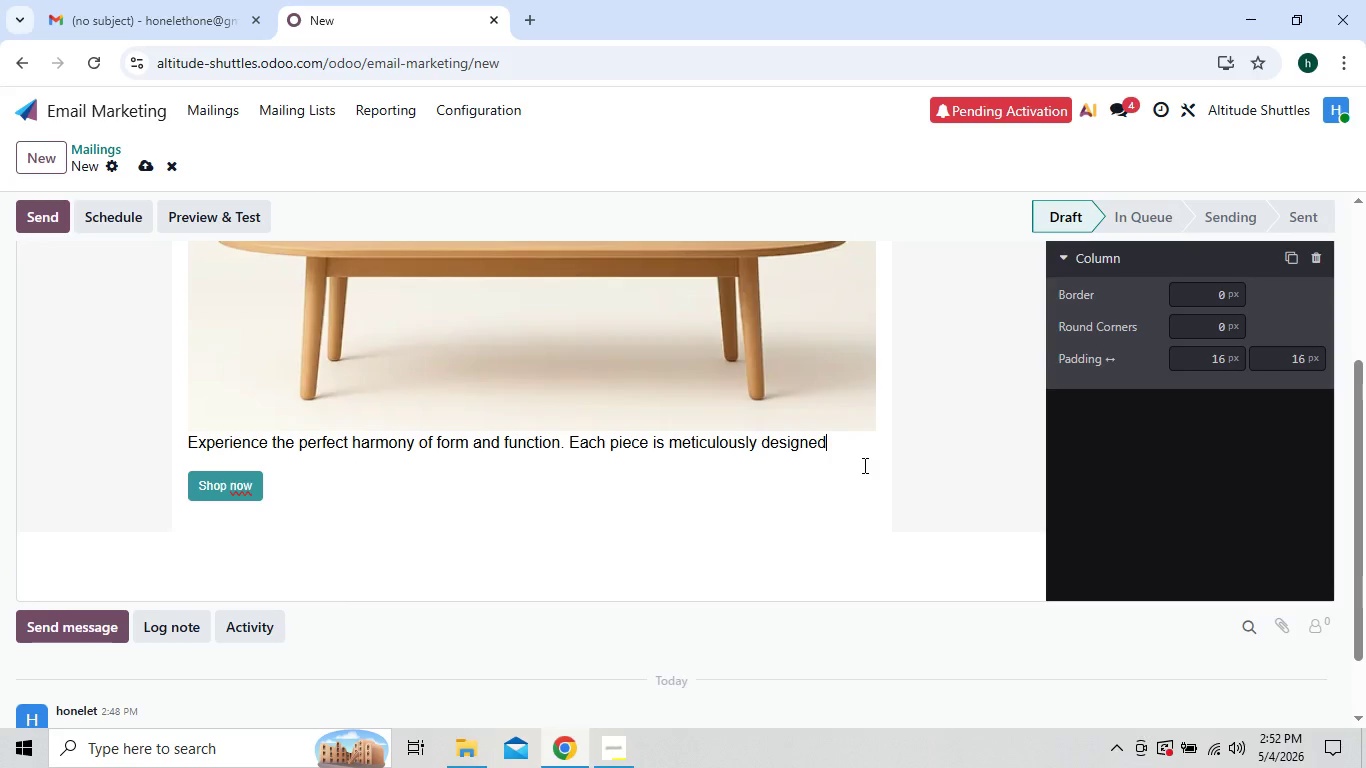 
key(Backspace)
 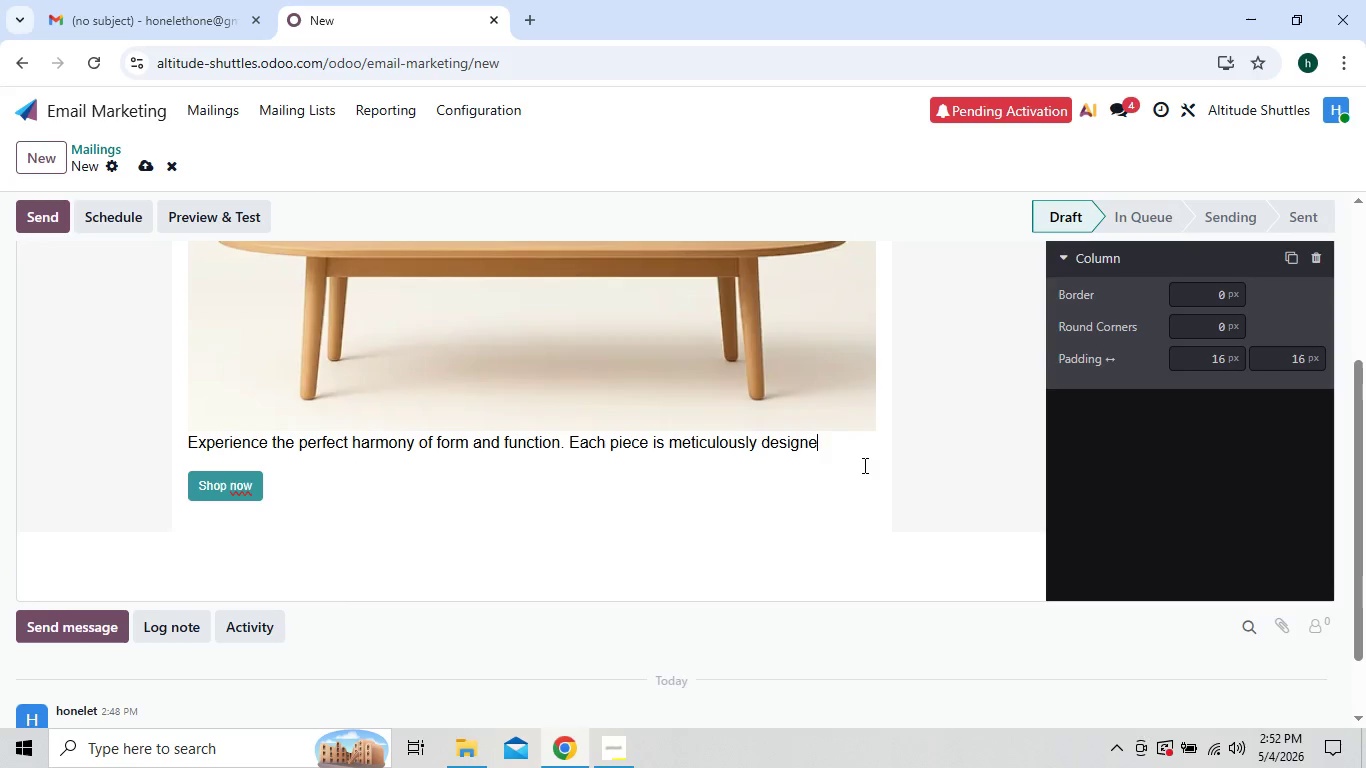 
key(Backspace)
 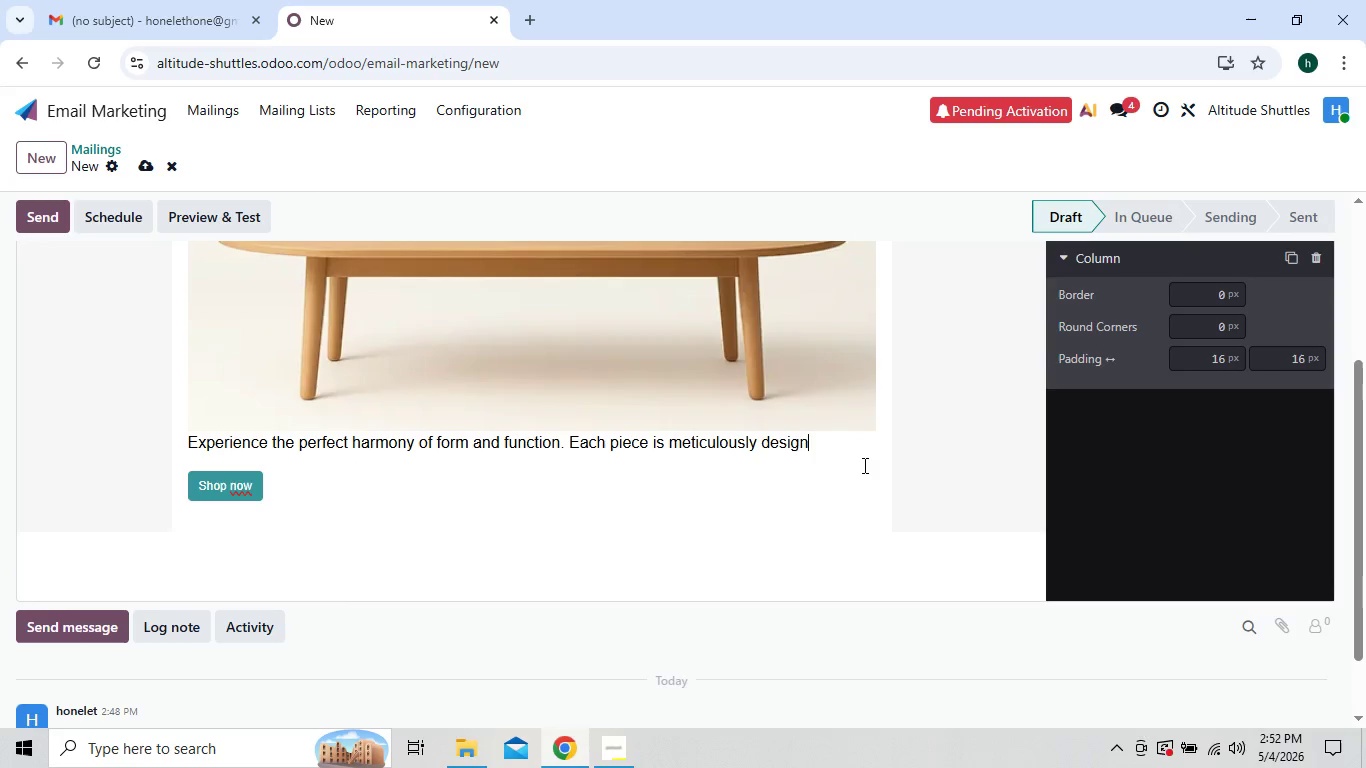 
key(Backspace)
 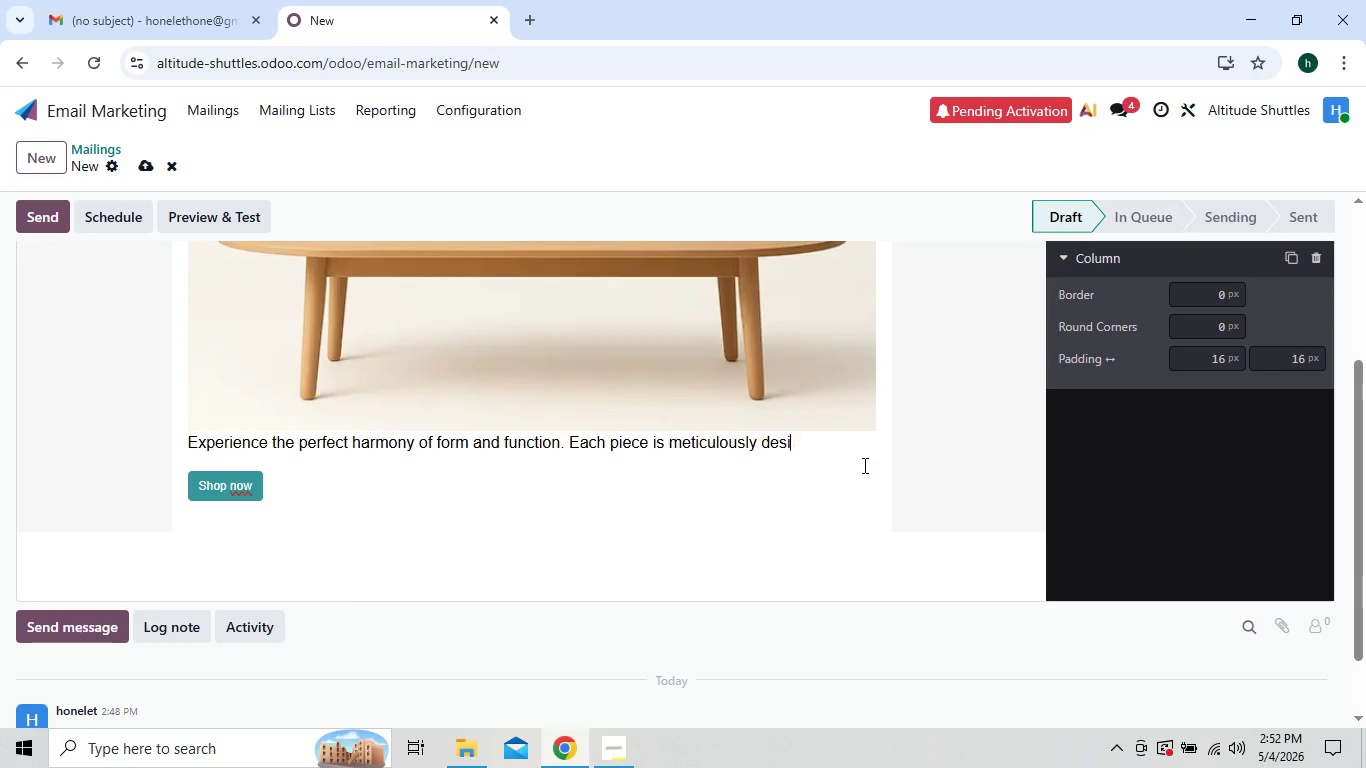 
key(Backspace)
 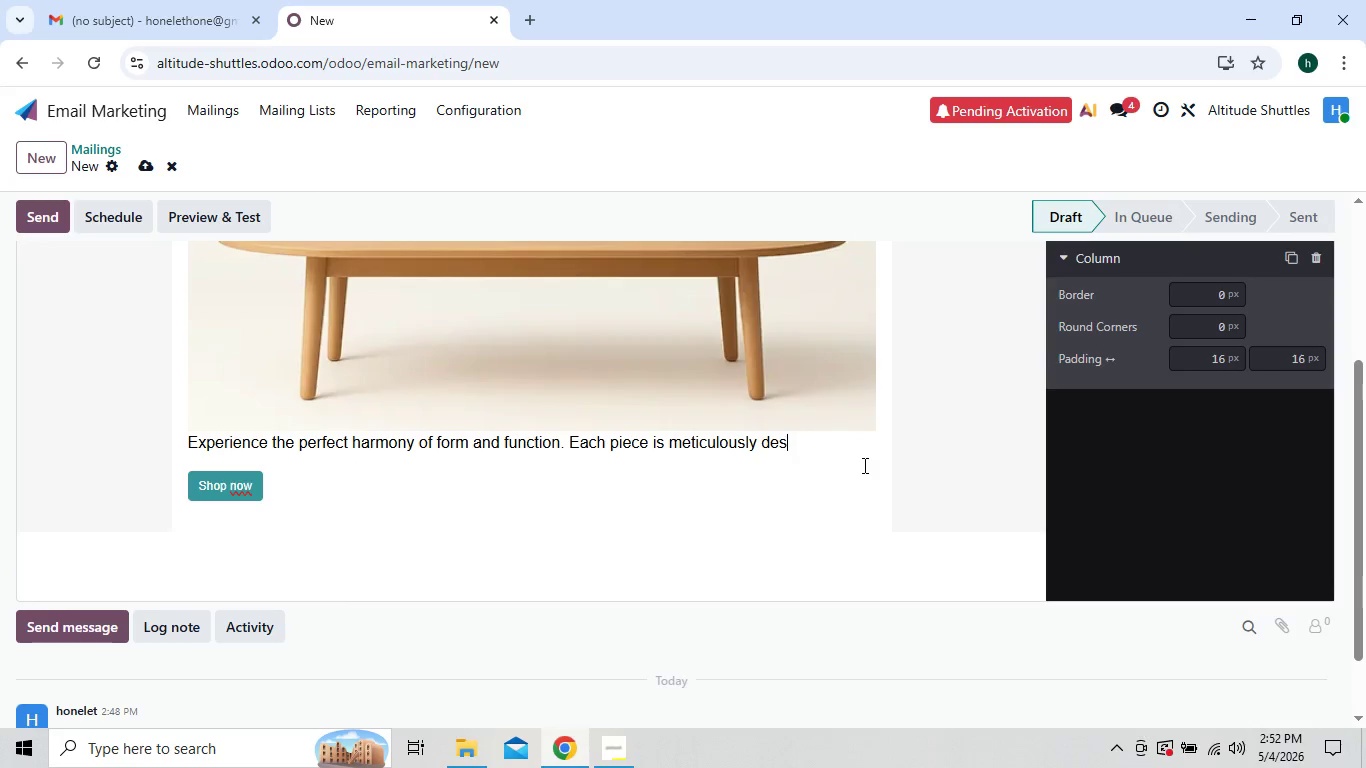 
key(Backspace)
 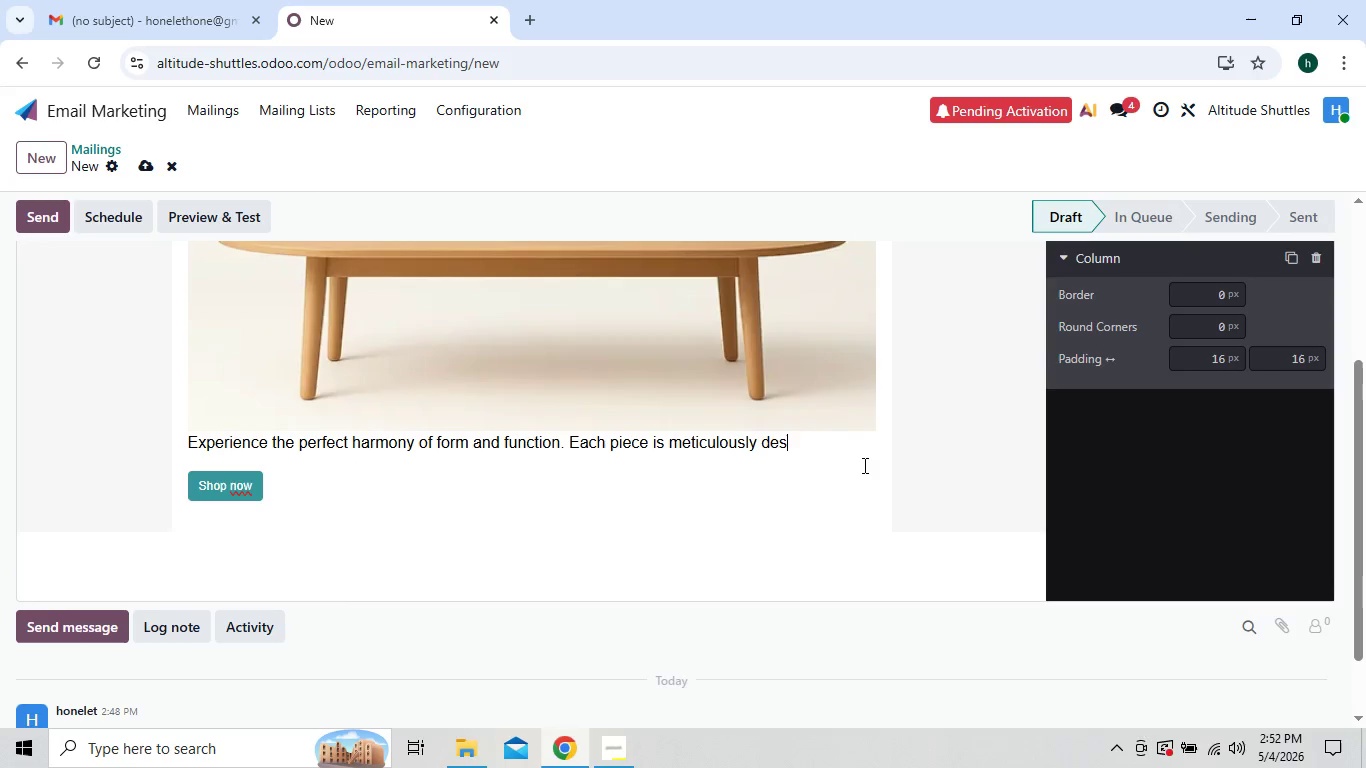 
key(Backspace)
 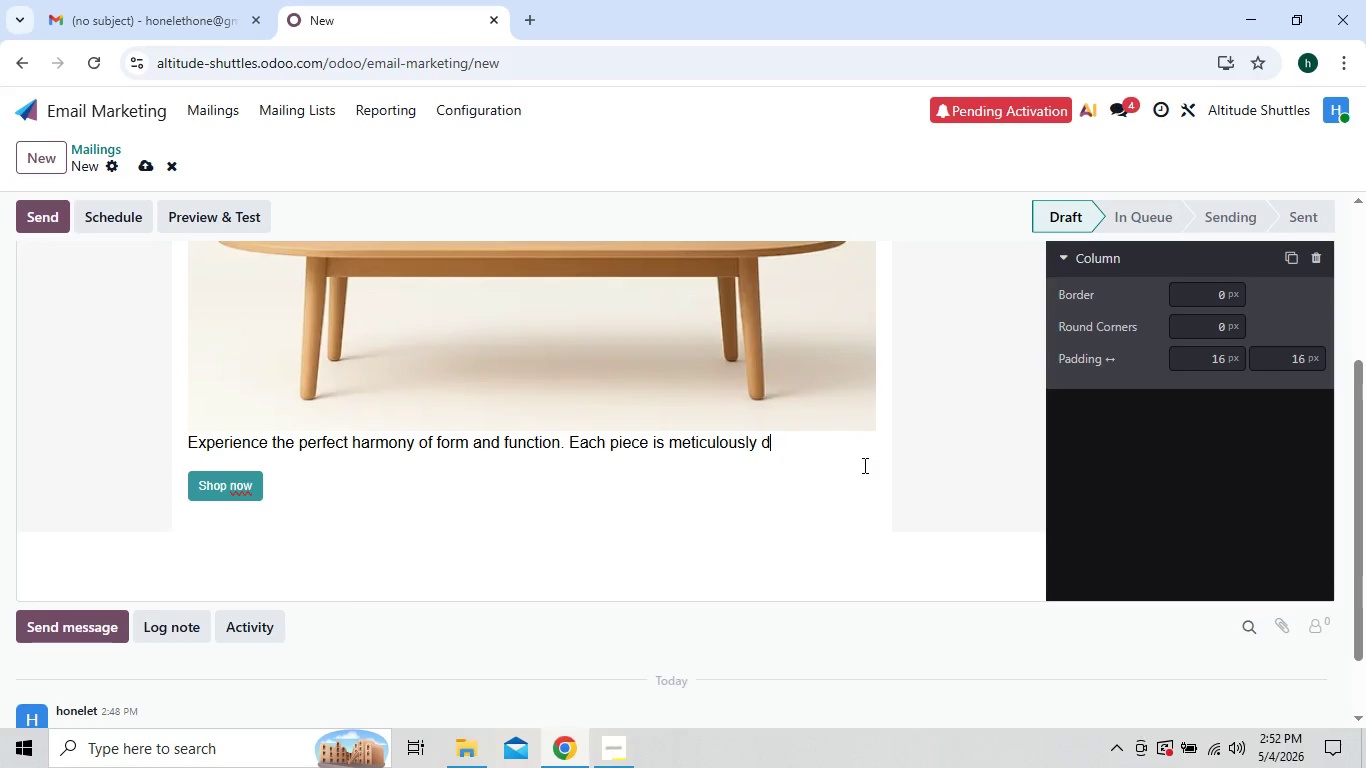 
hold_key(key=Backspace, duration=1.5)
 